 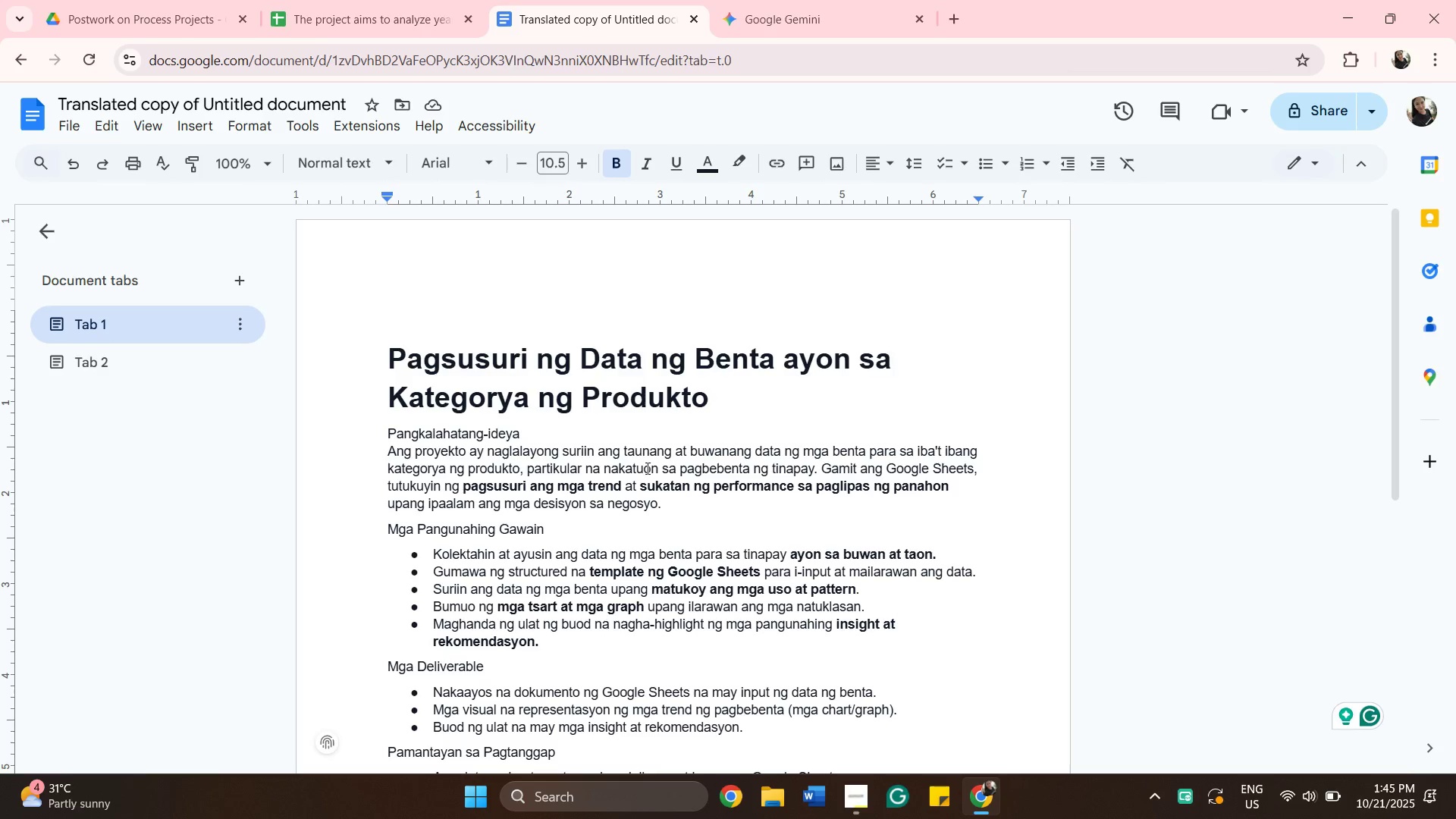 
scroll: coordinate [685, 594], scroll_direction: down, amount: 1.0
 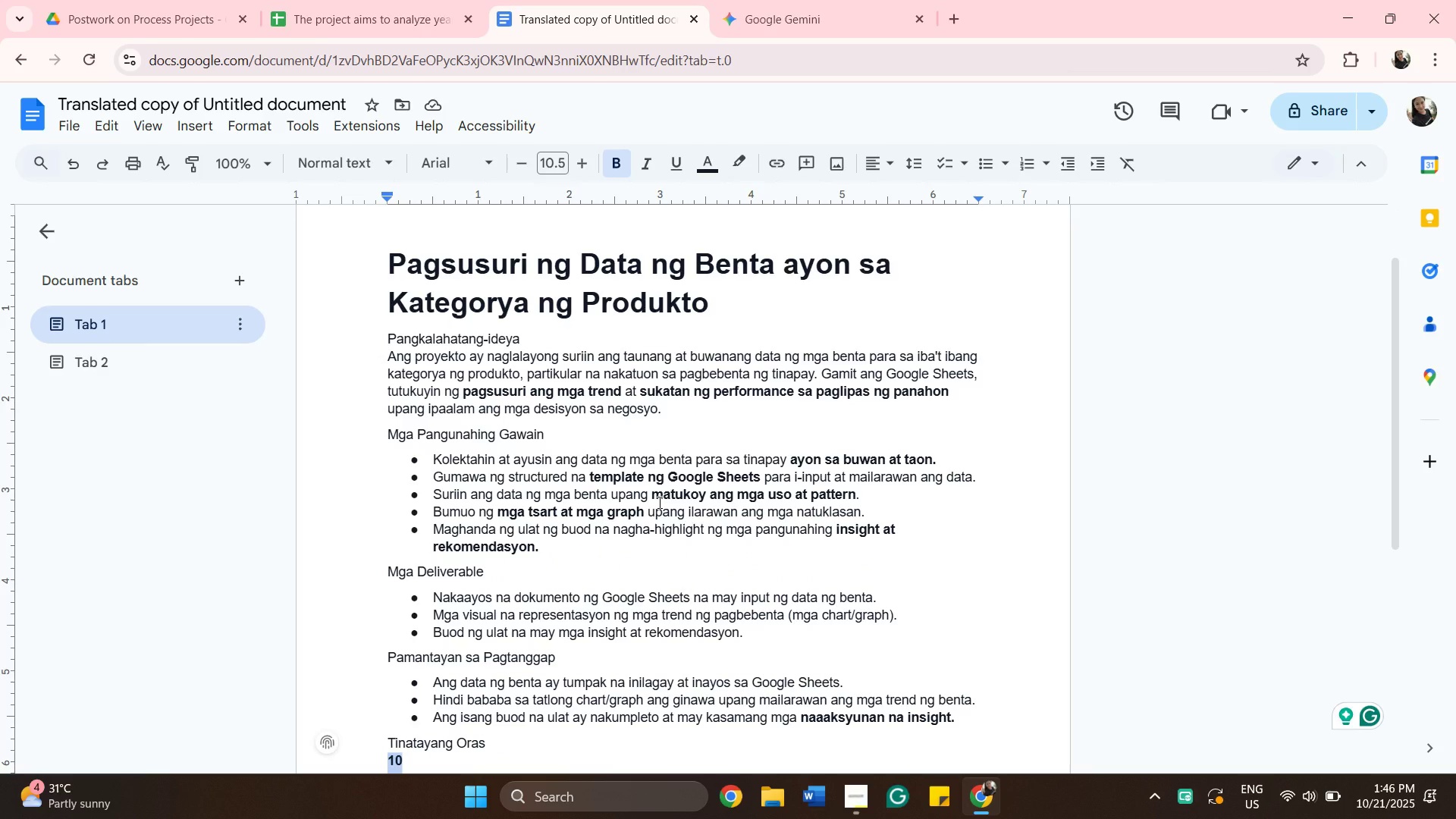 
wait(8.07)
 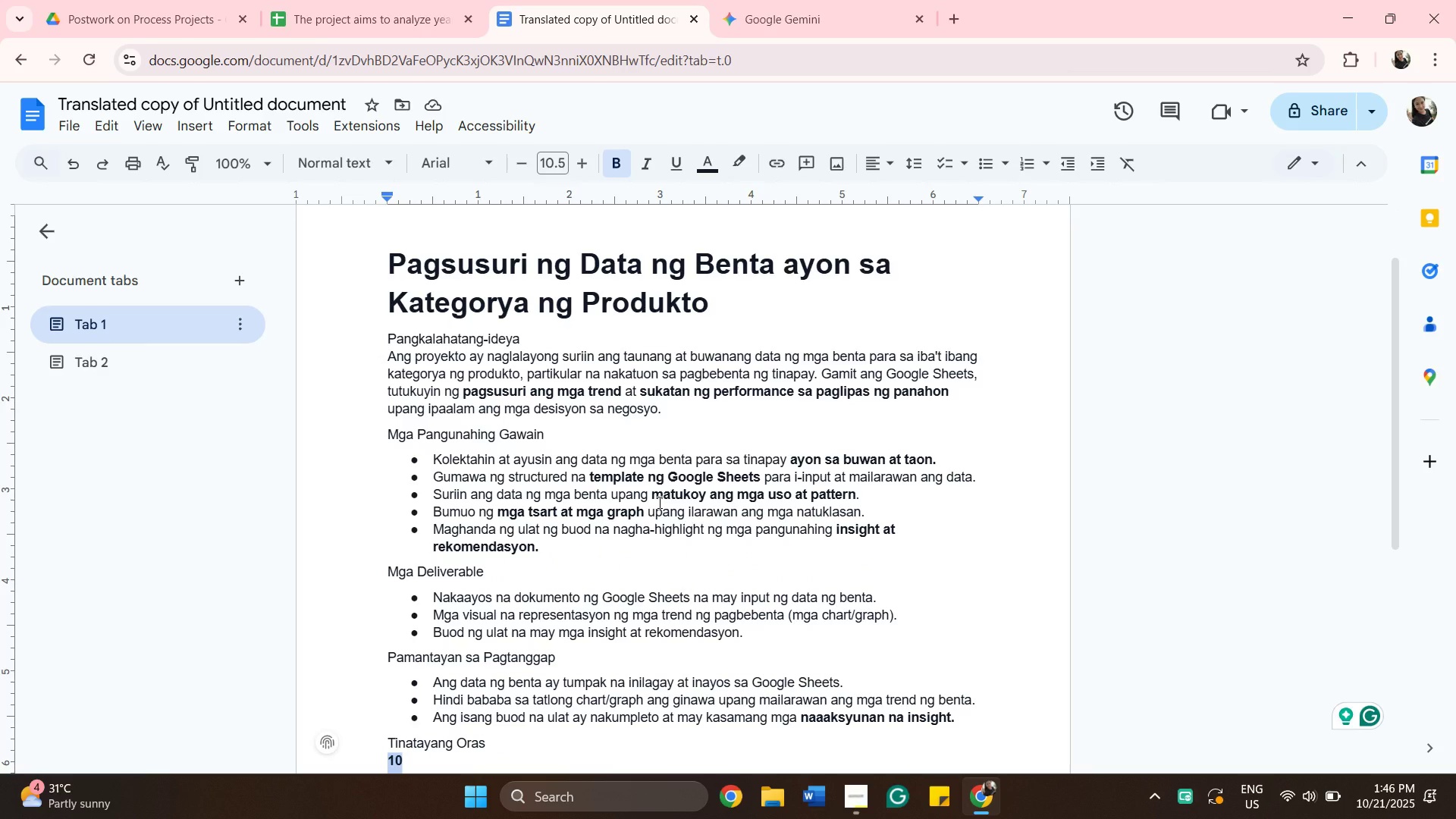 
left_click_drag(start_coordinate=[432, 491], to_coordinate=[856, 496])
 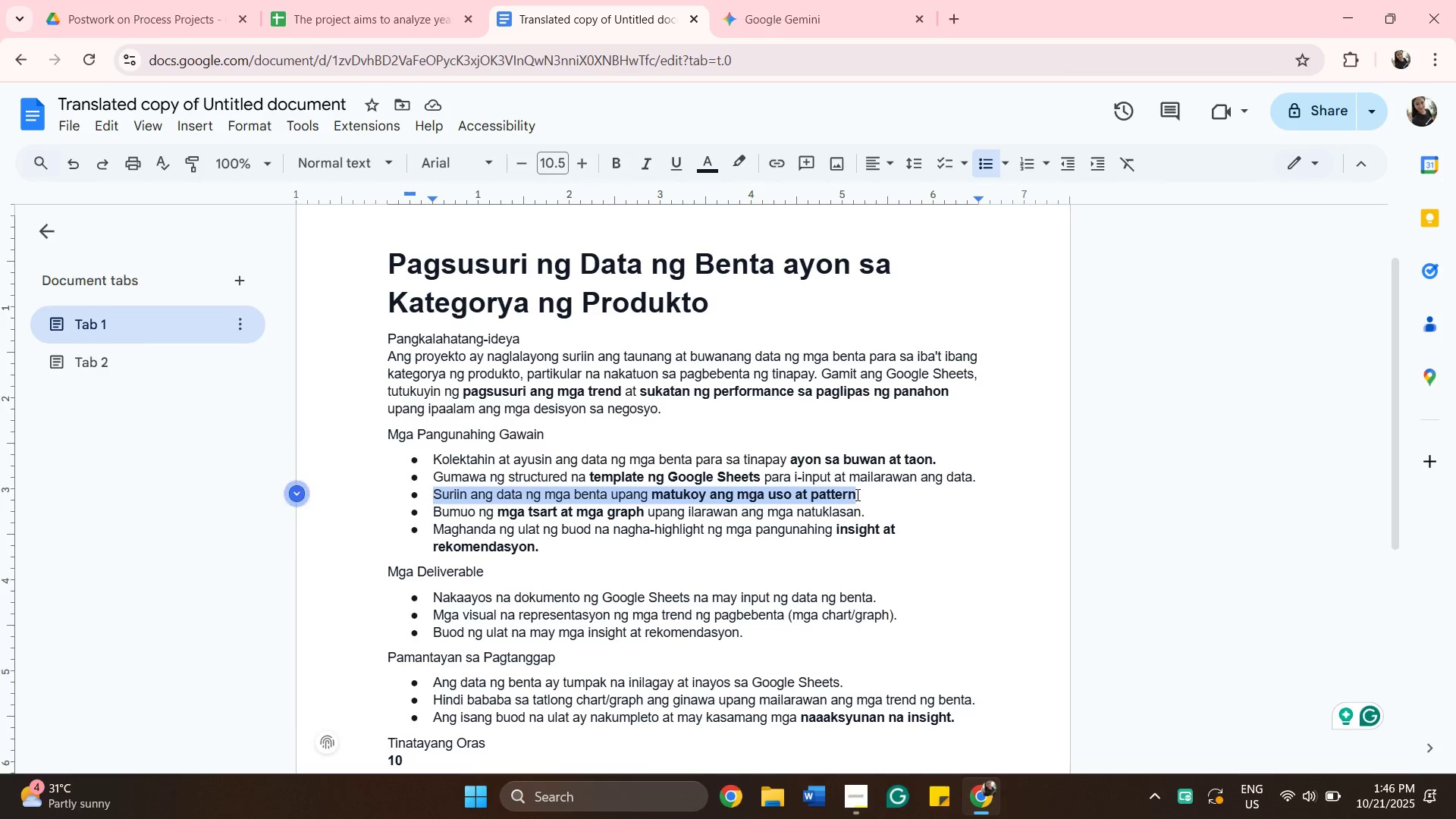 
key(Control+C)
 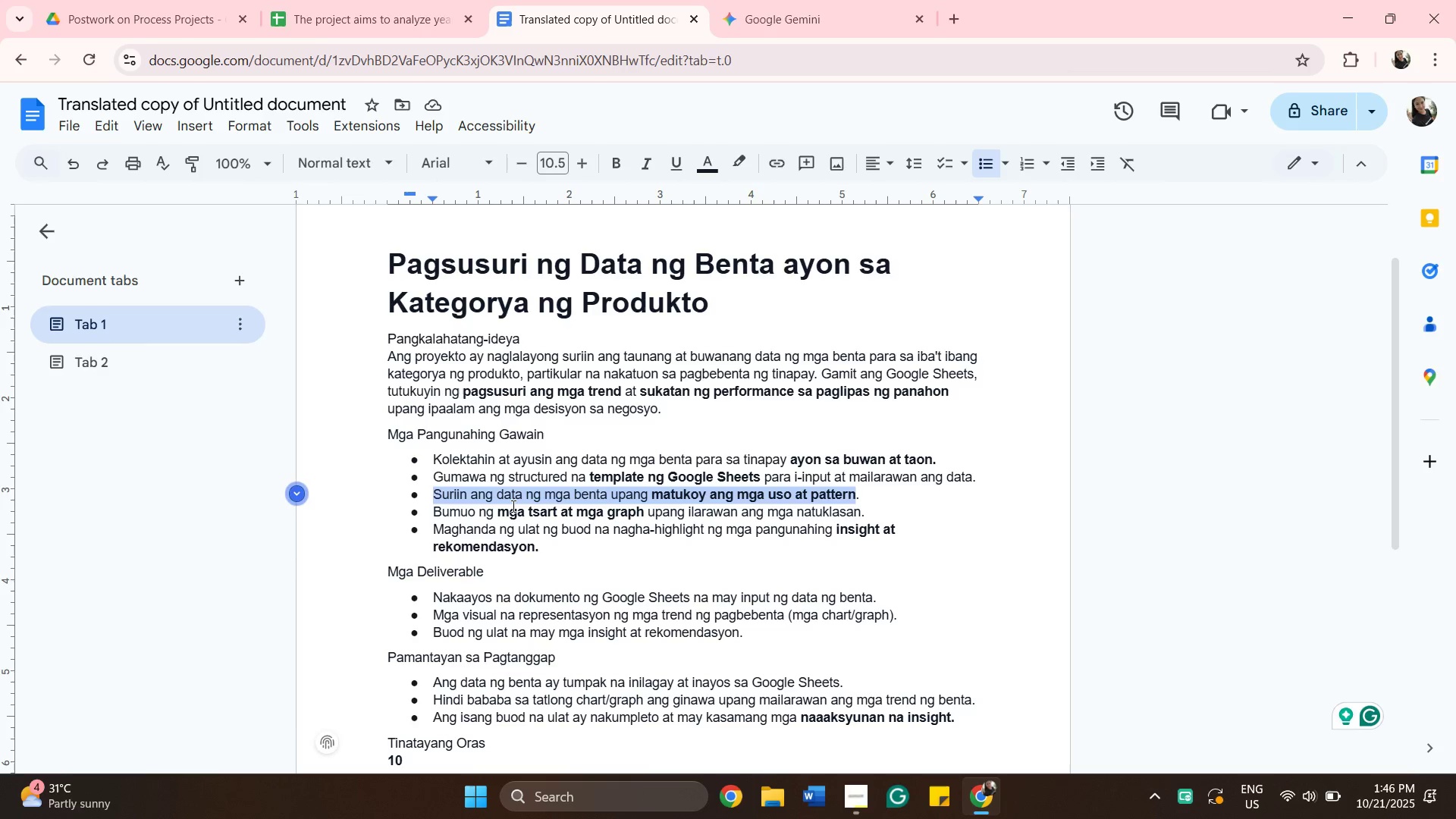 
wait(7.0)
 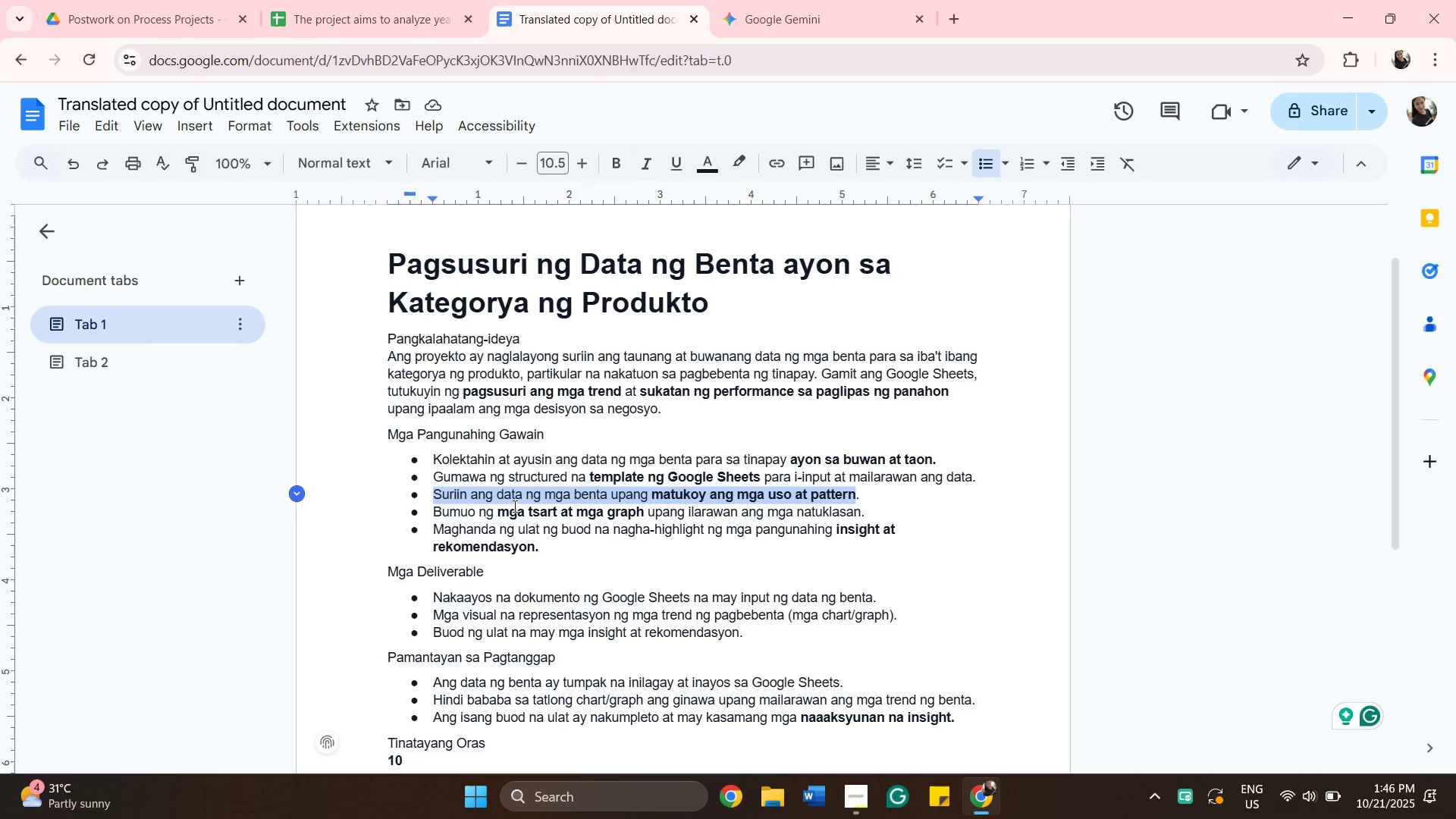 
left_click([774, 27])
 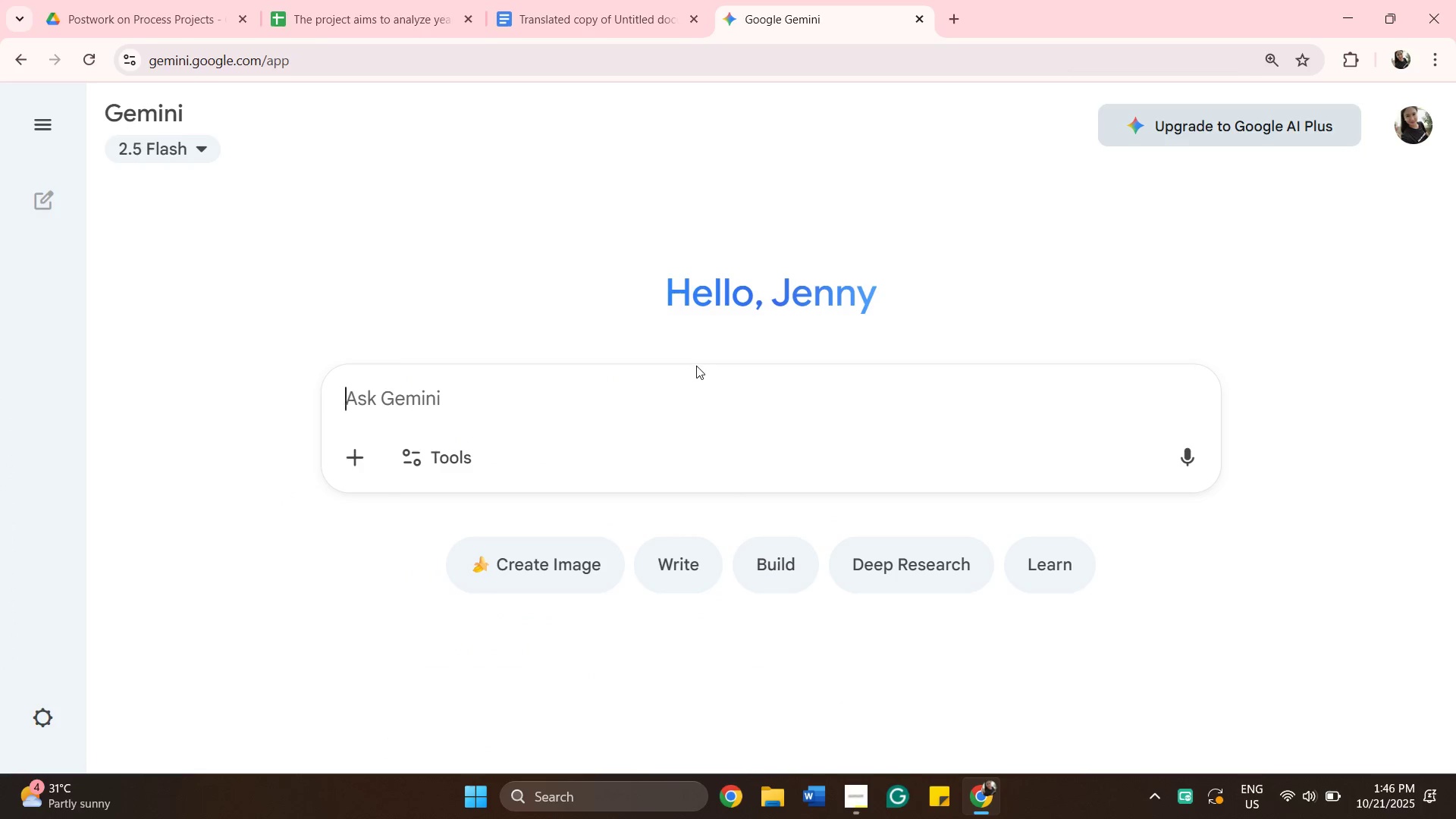 
key(Control+V)
 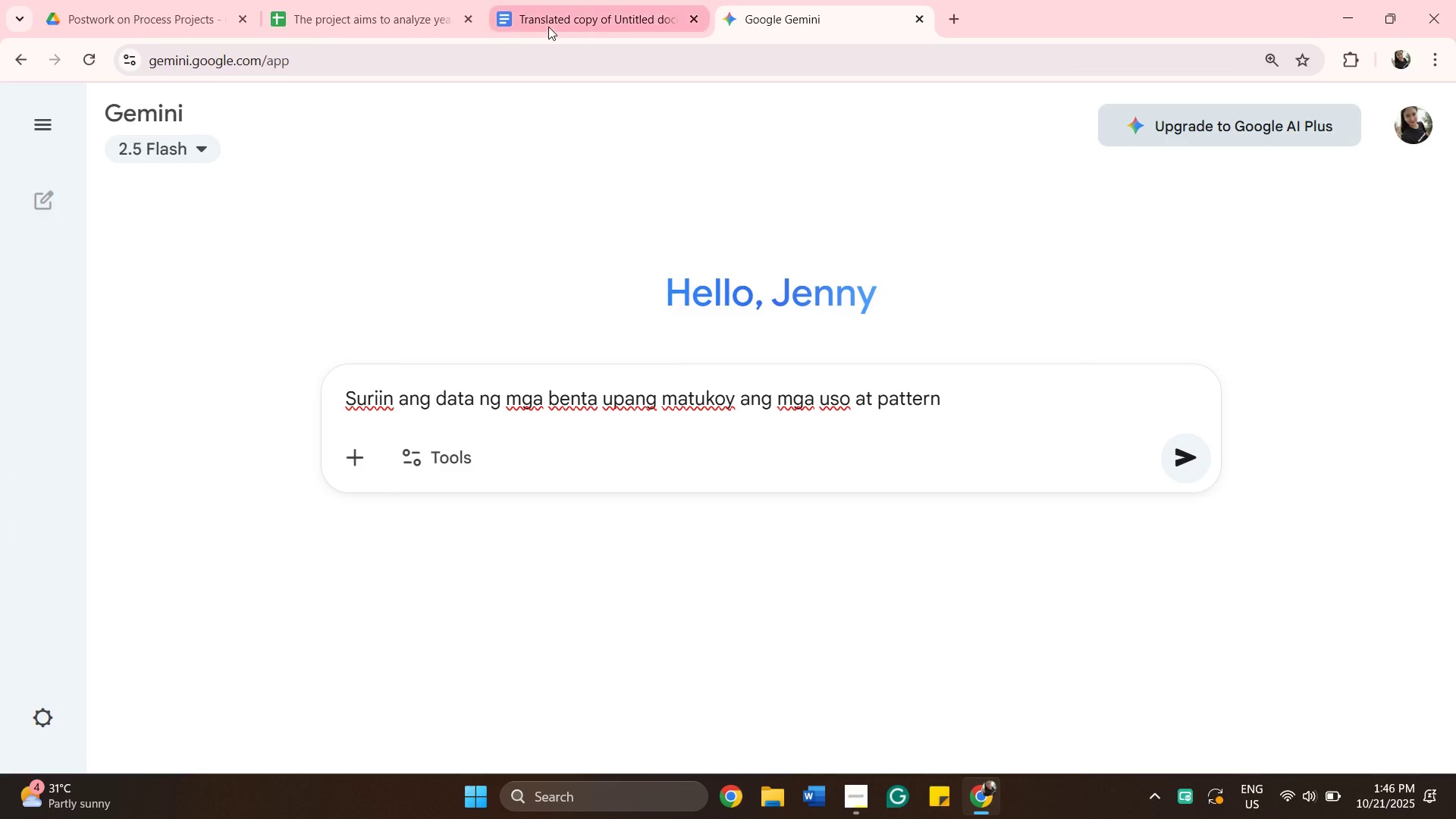 
left_click([550, 24])
 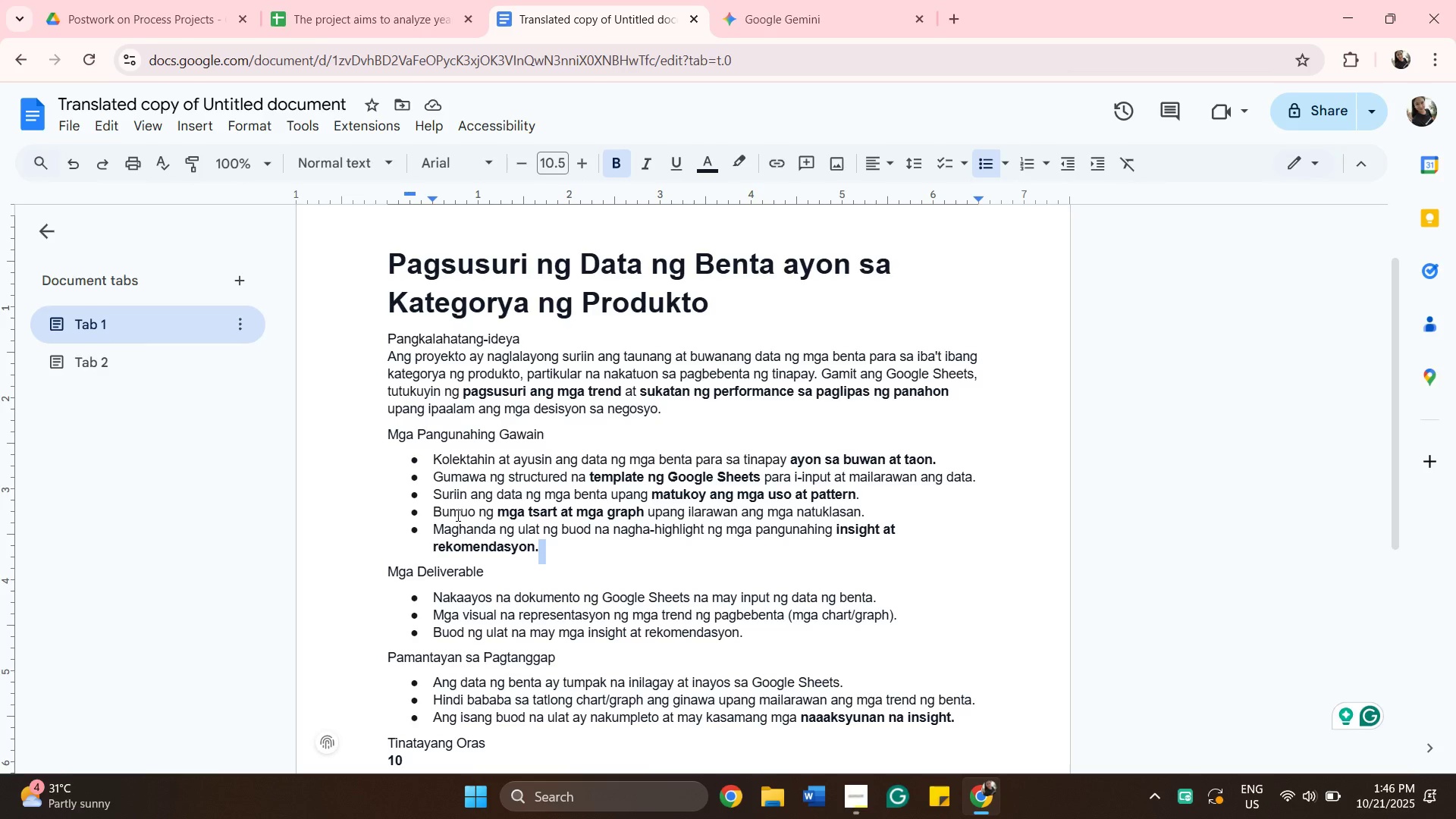 
left_click_drag(start_coordinate=[436, 525], to_coordinate=[544, 544])
 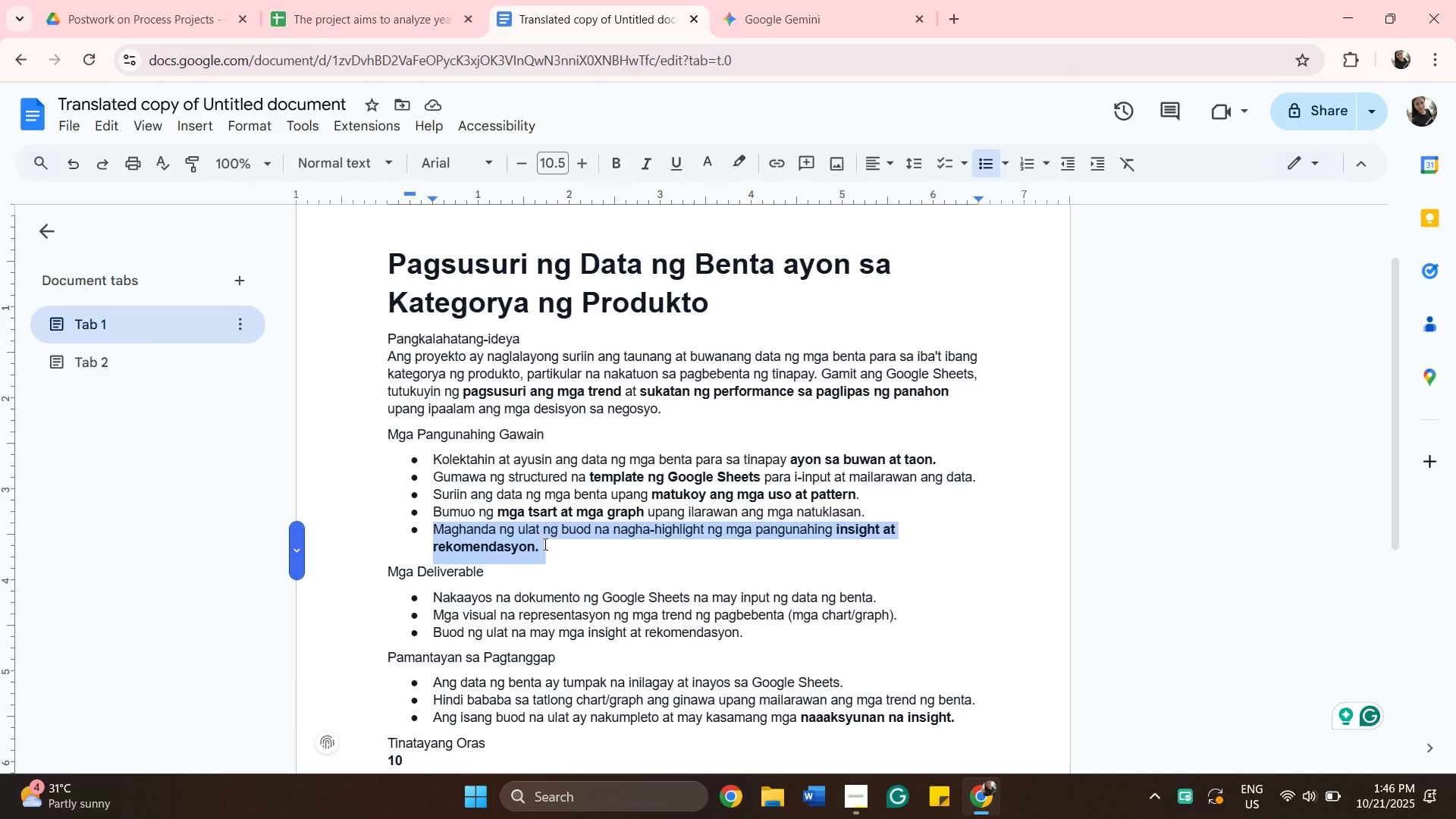 
key(Control+C)
 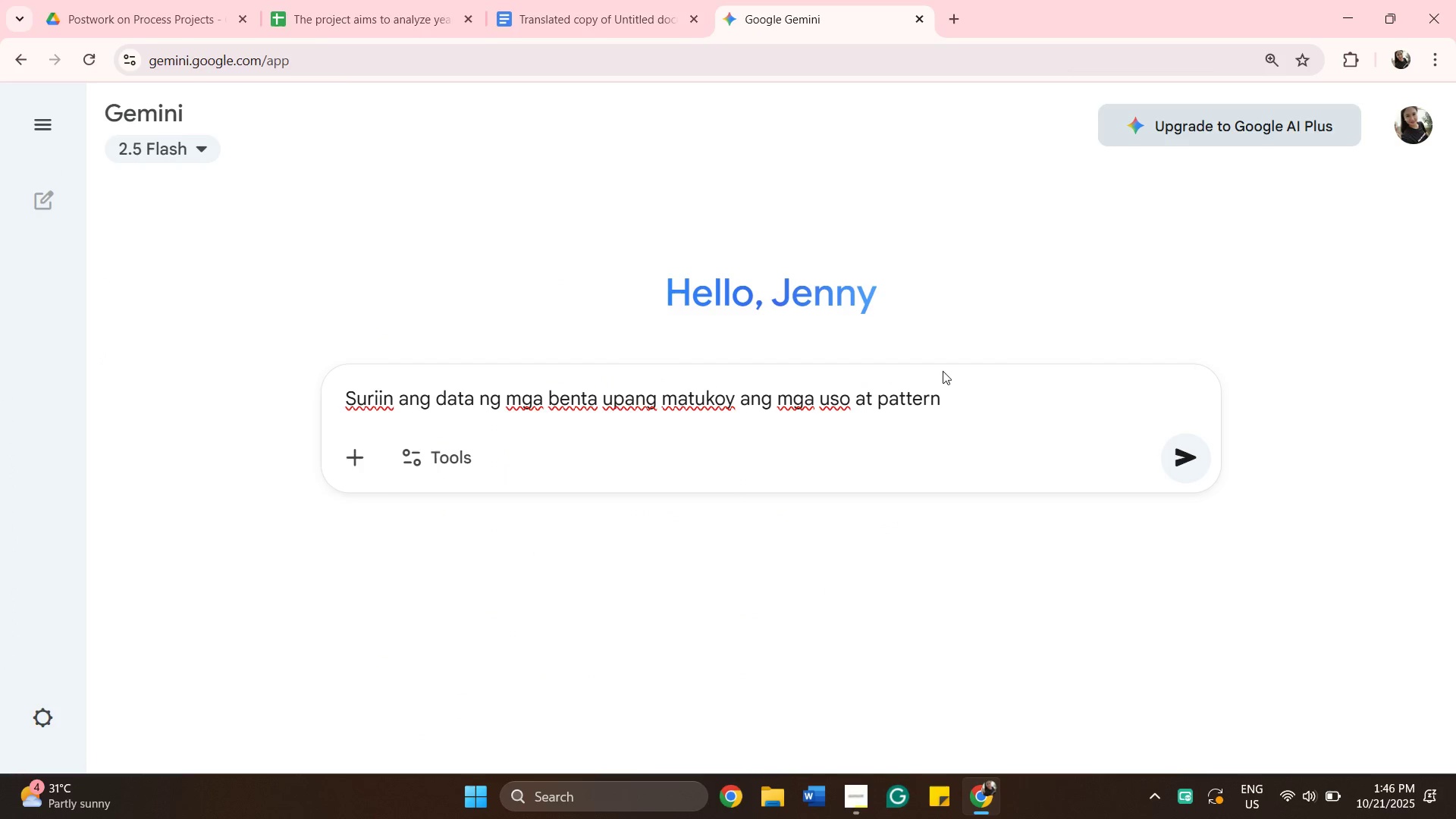 
key(Space)
 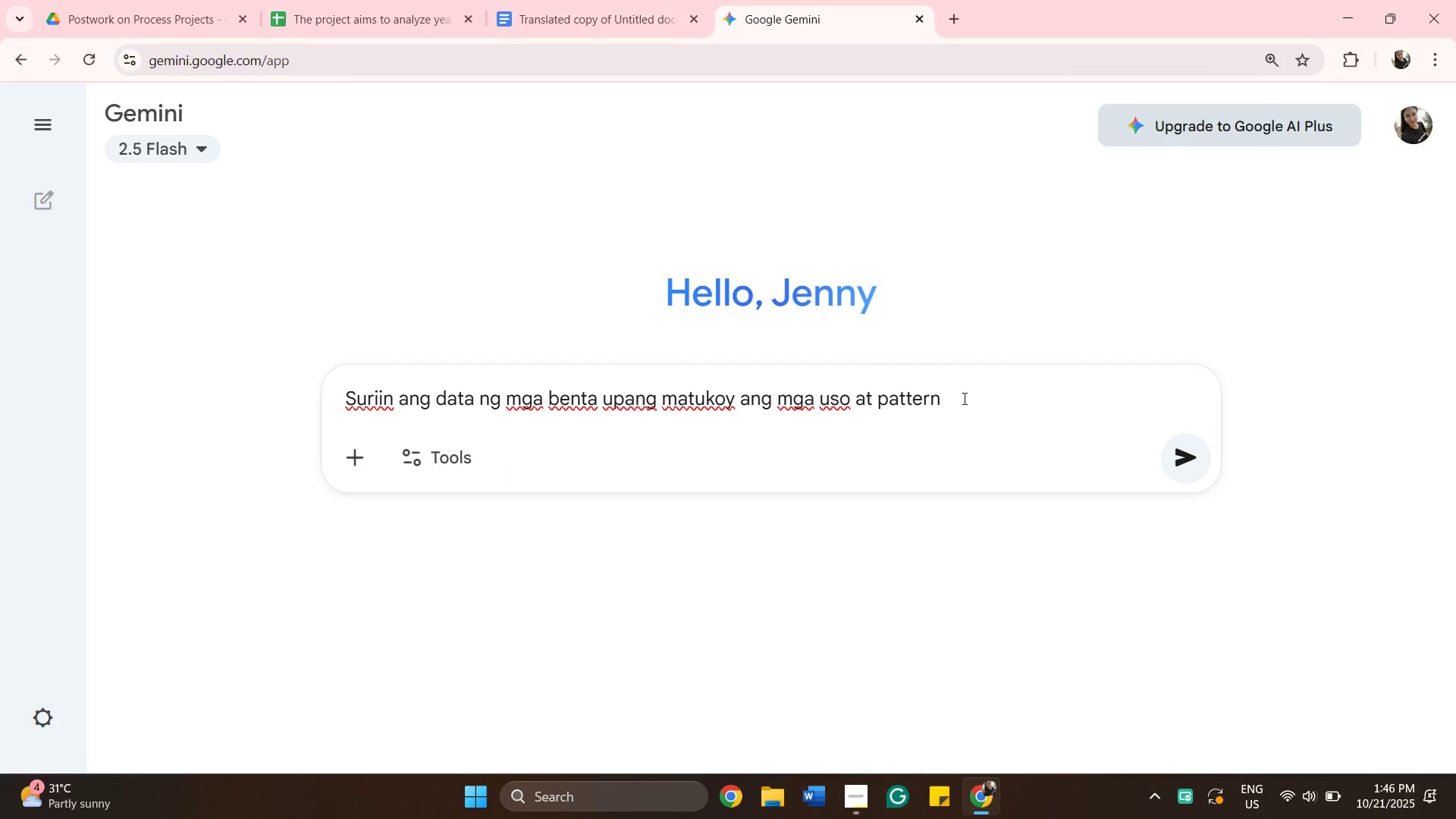 
hold_key(key=ControlLeft, duration=0.92)
 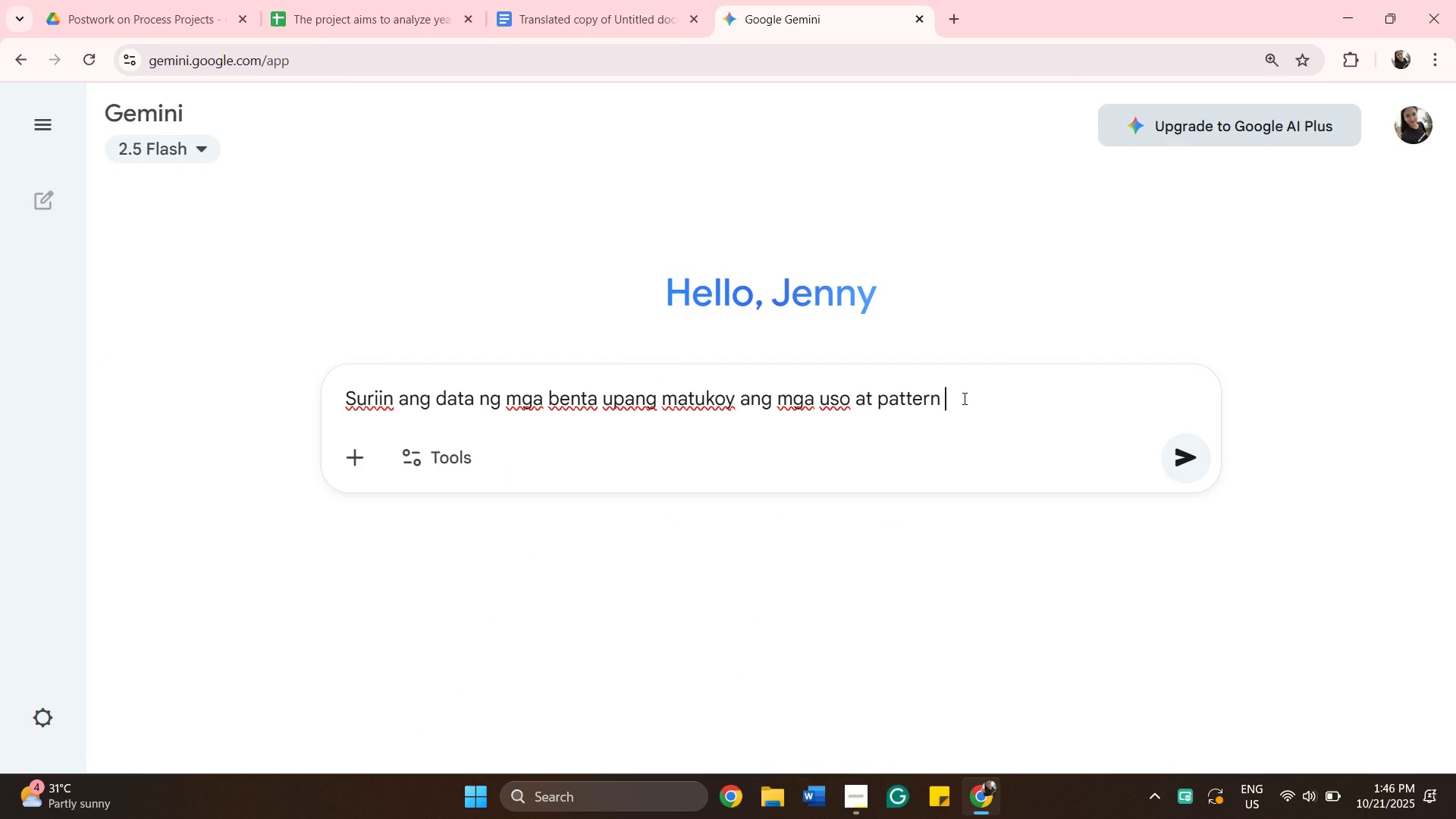 
key(Control+V)
 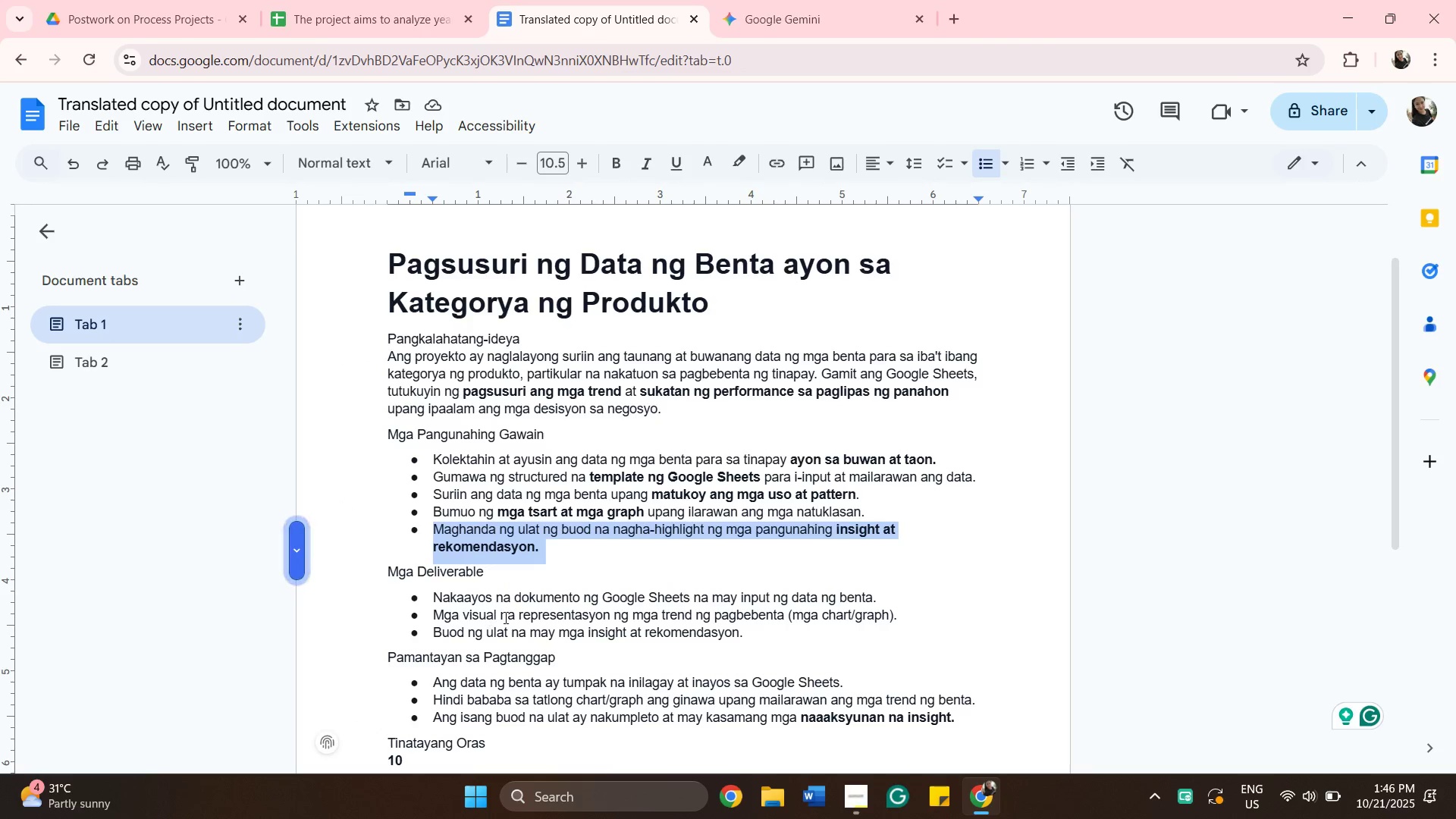 
wait(7.14)
 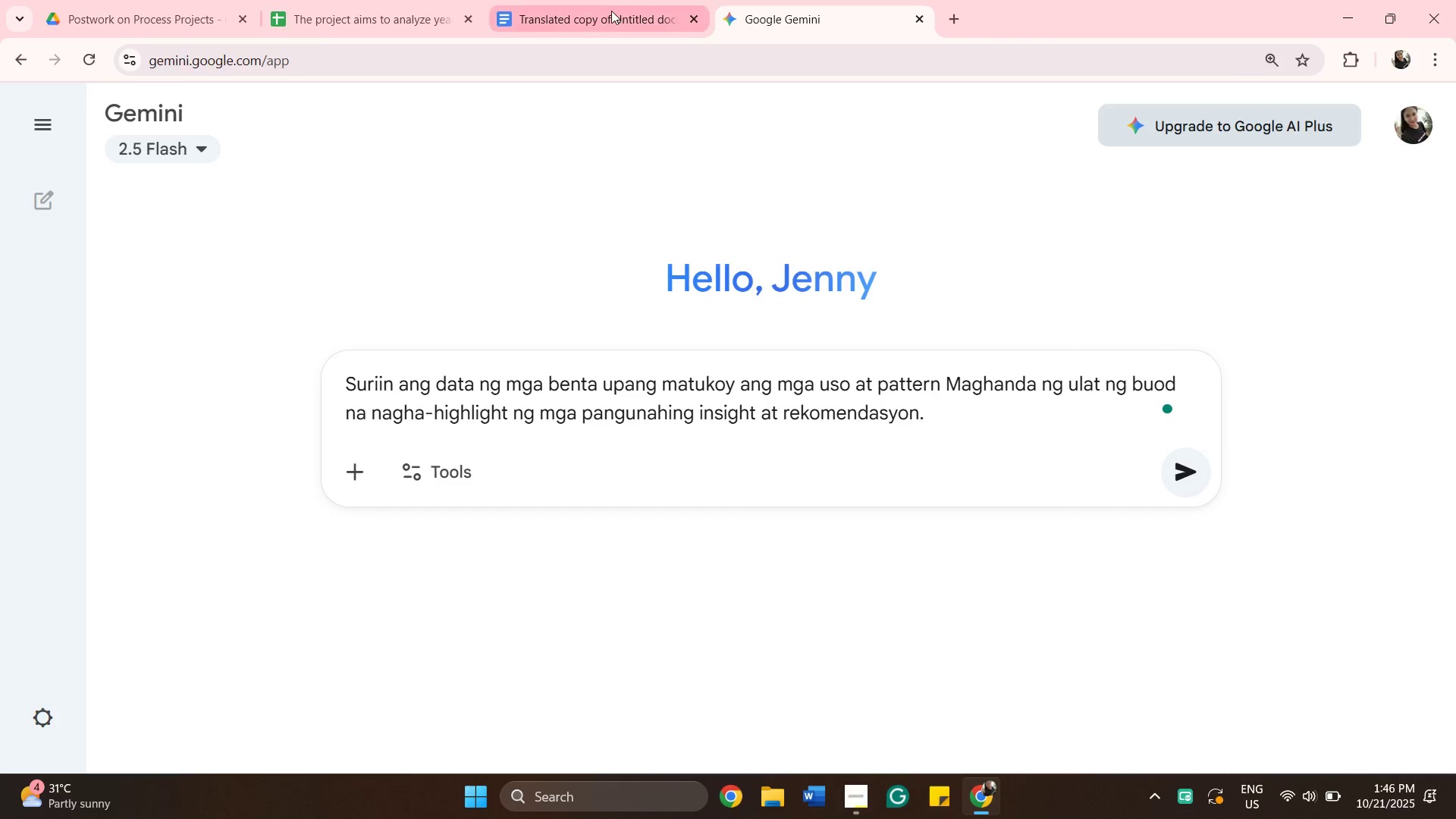 
scroll: coordinate [739, 622], scroll_direction: down, amount: 1.0
 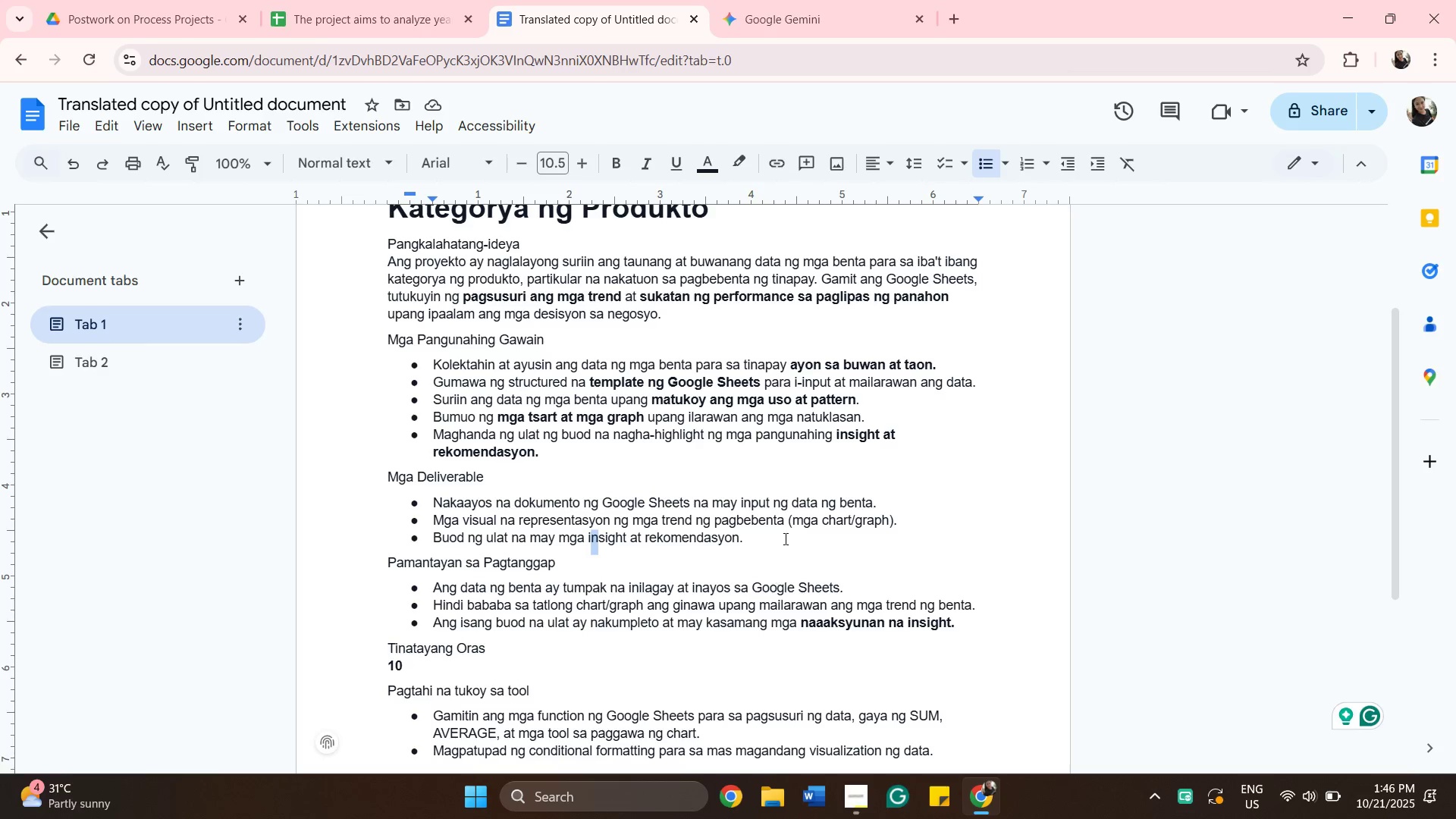 
wait(11.59)
 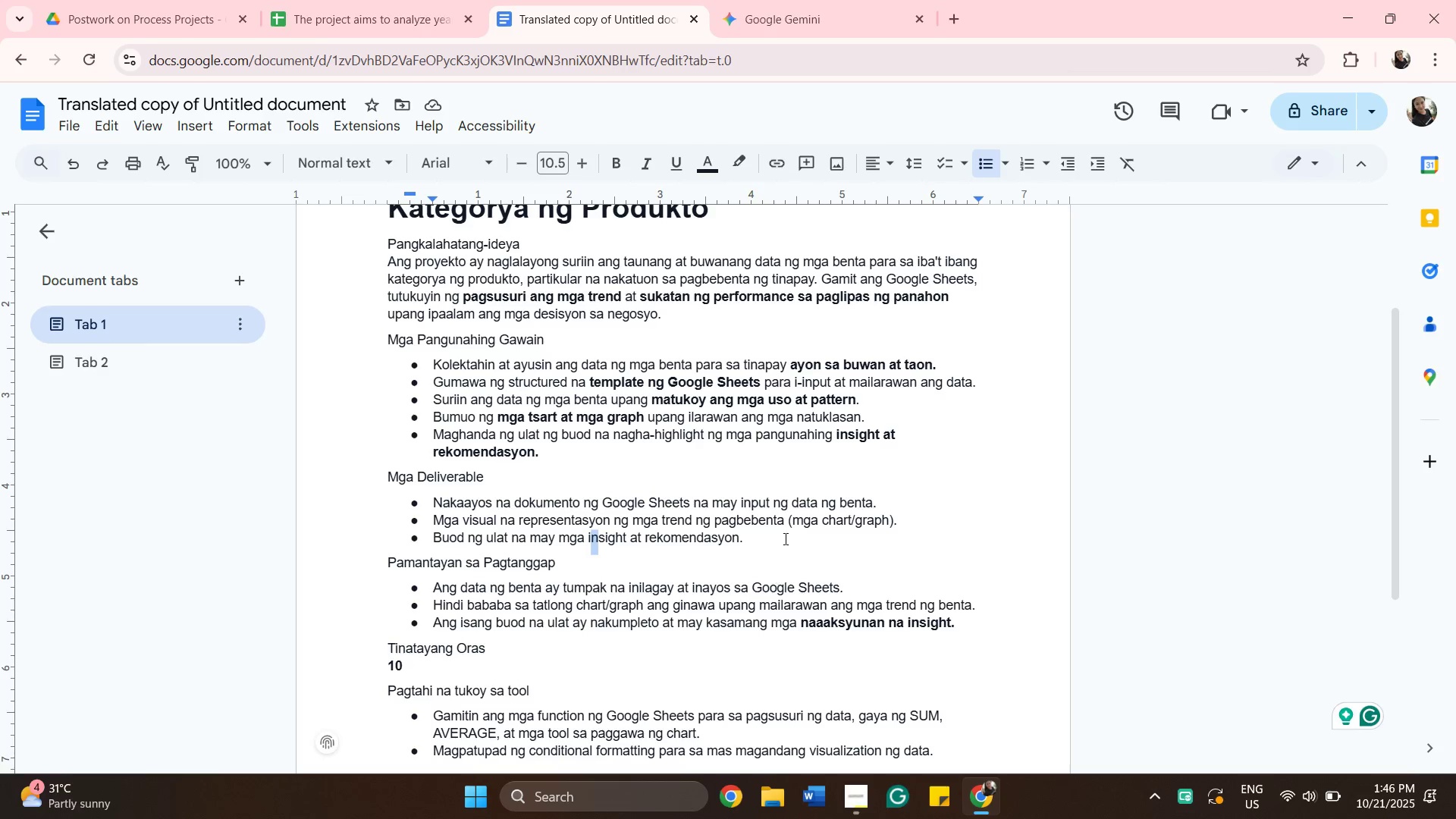 
left_click([632, 658])
 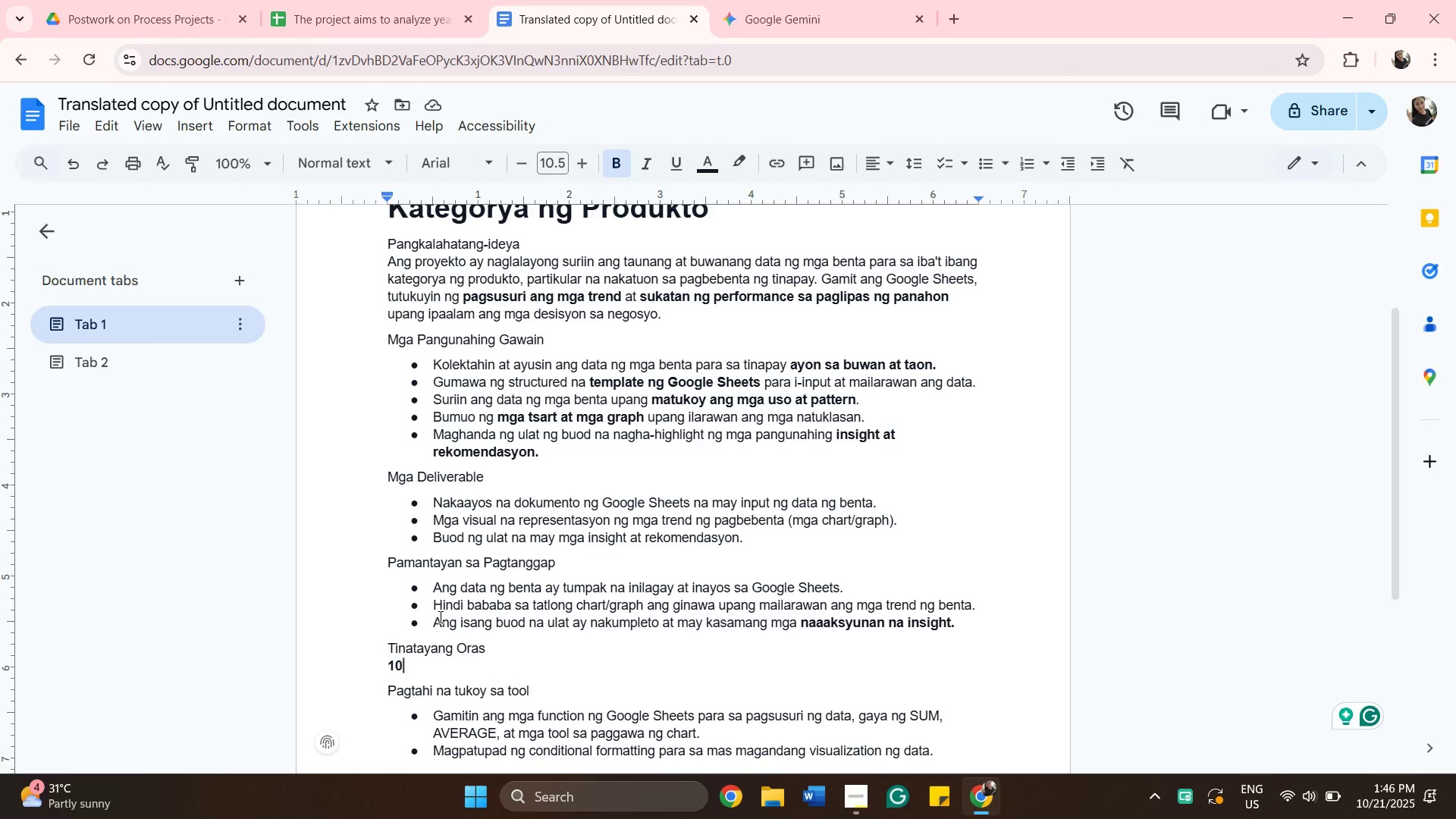 
left_click_drag(start_coordinate=[439, 613], to_coordinate=[680, 613])
 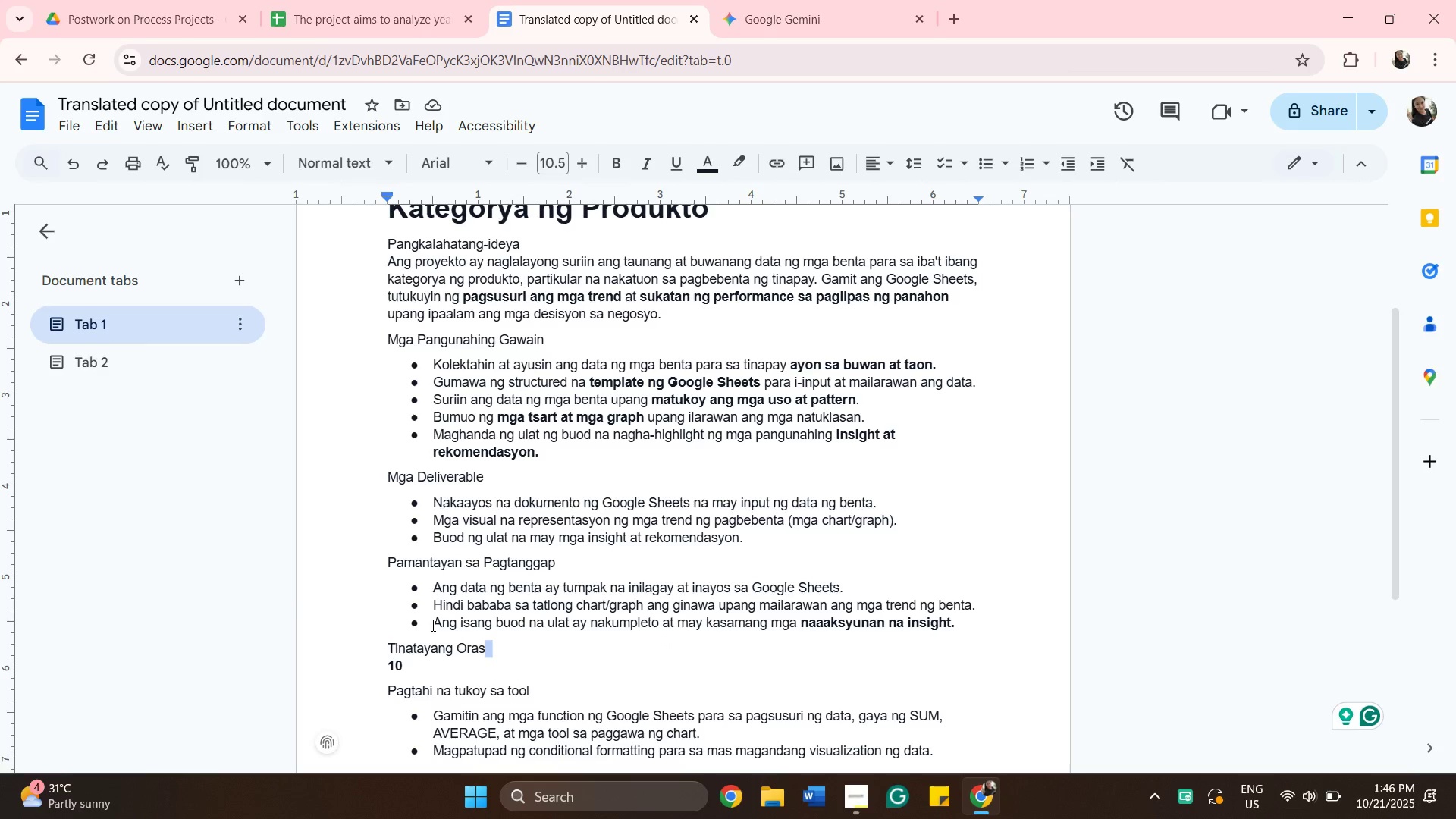 
left_click_drag(start_coordinate=[444, 625], to_coordinate=[450, 625])
 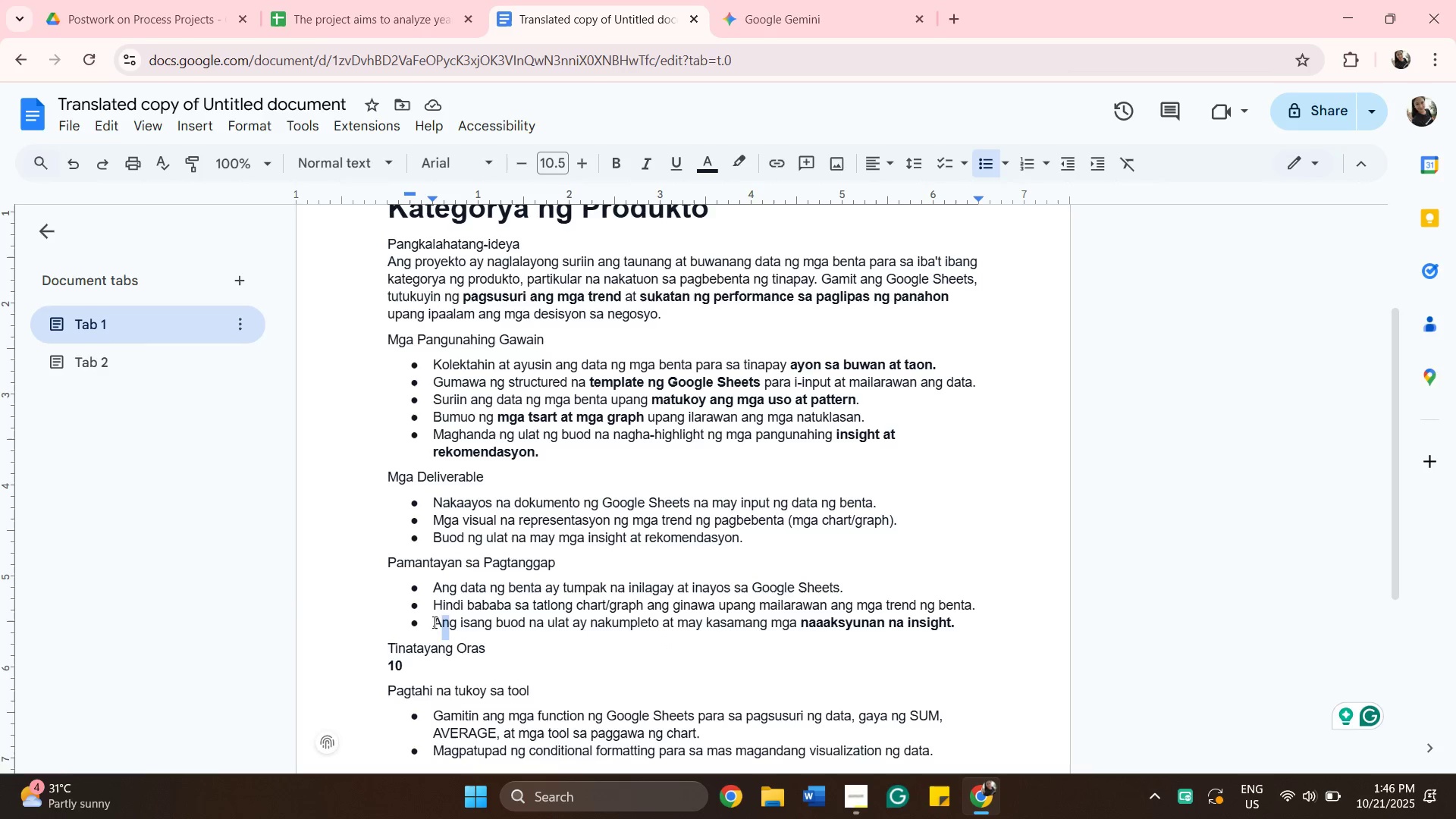 
left_click_drag(start_coordinate=[433, 622], to_coordinate=[955, 637])
 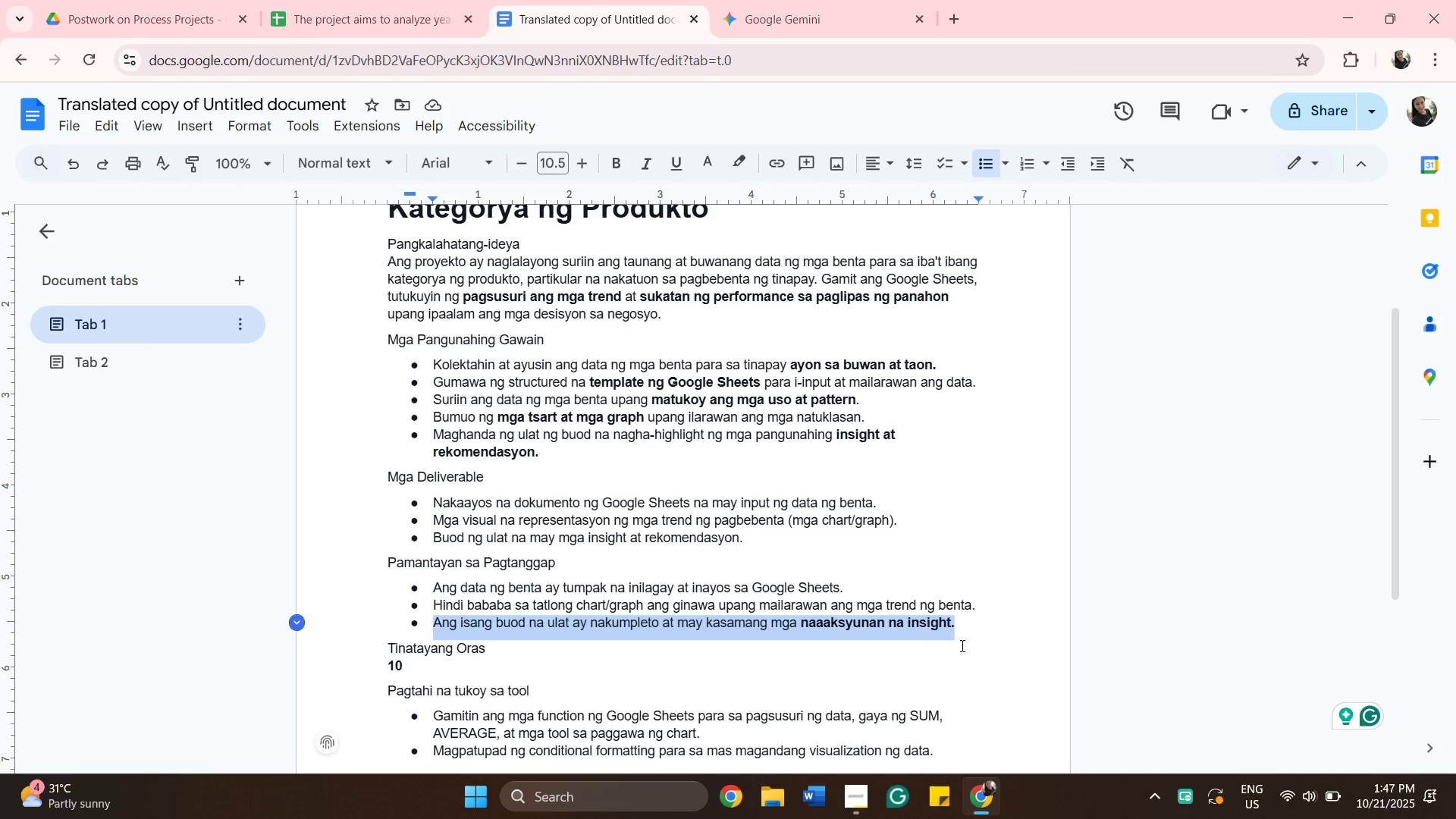 
key(Control+C)
 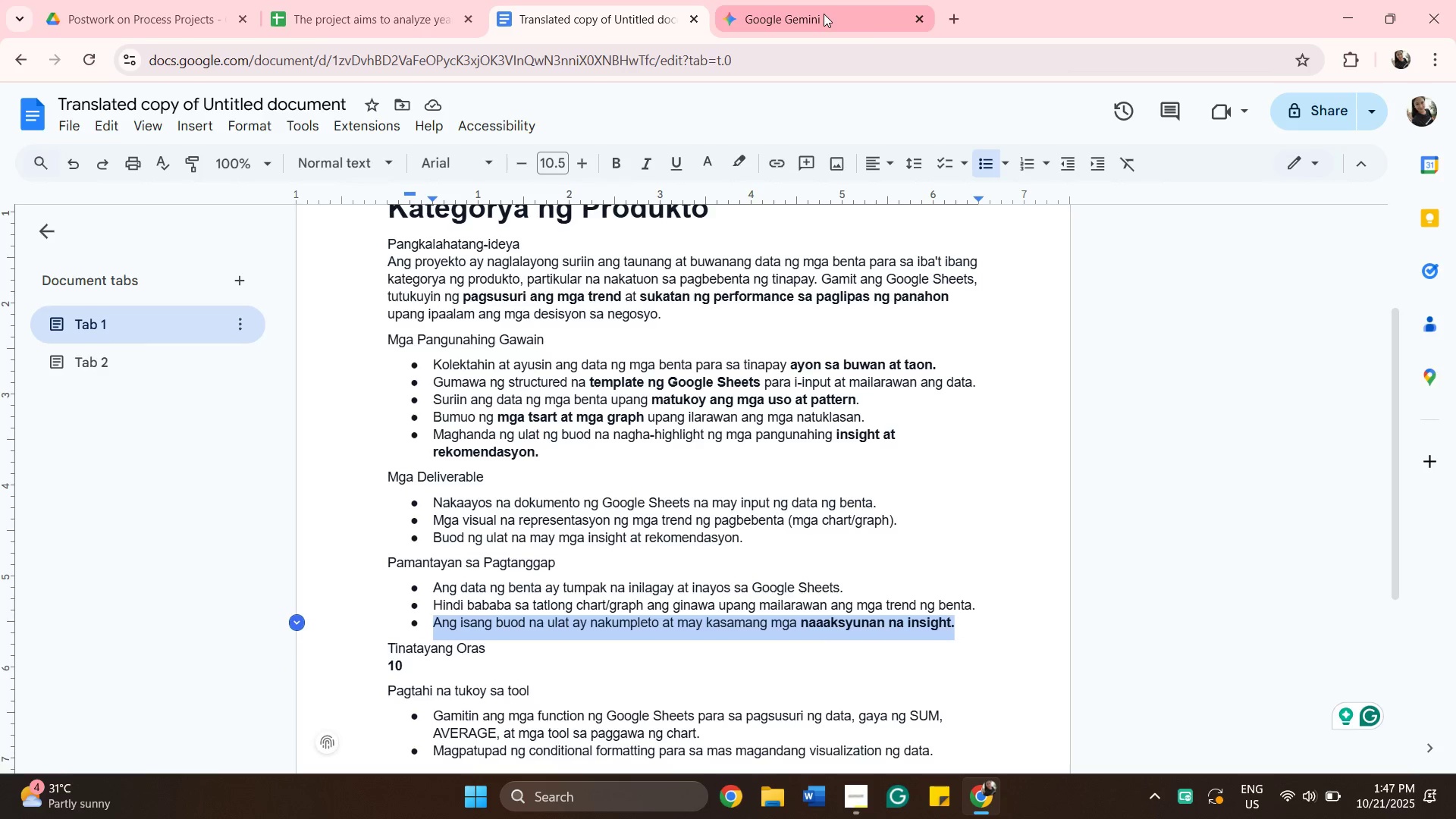 
left_click([823, 14])
 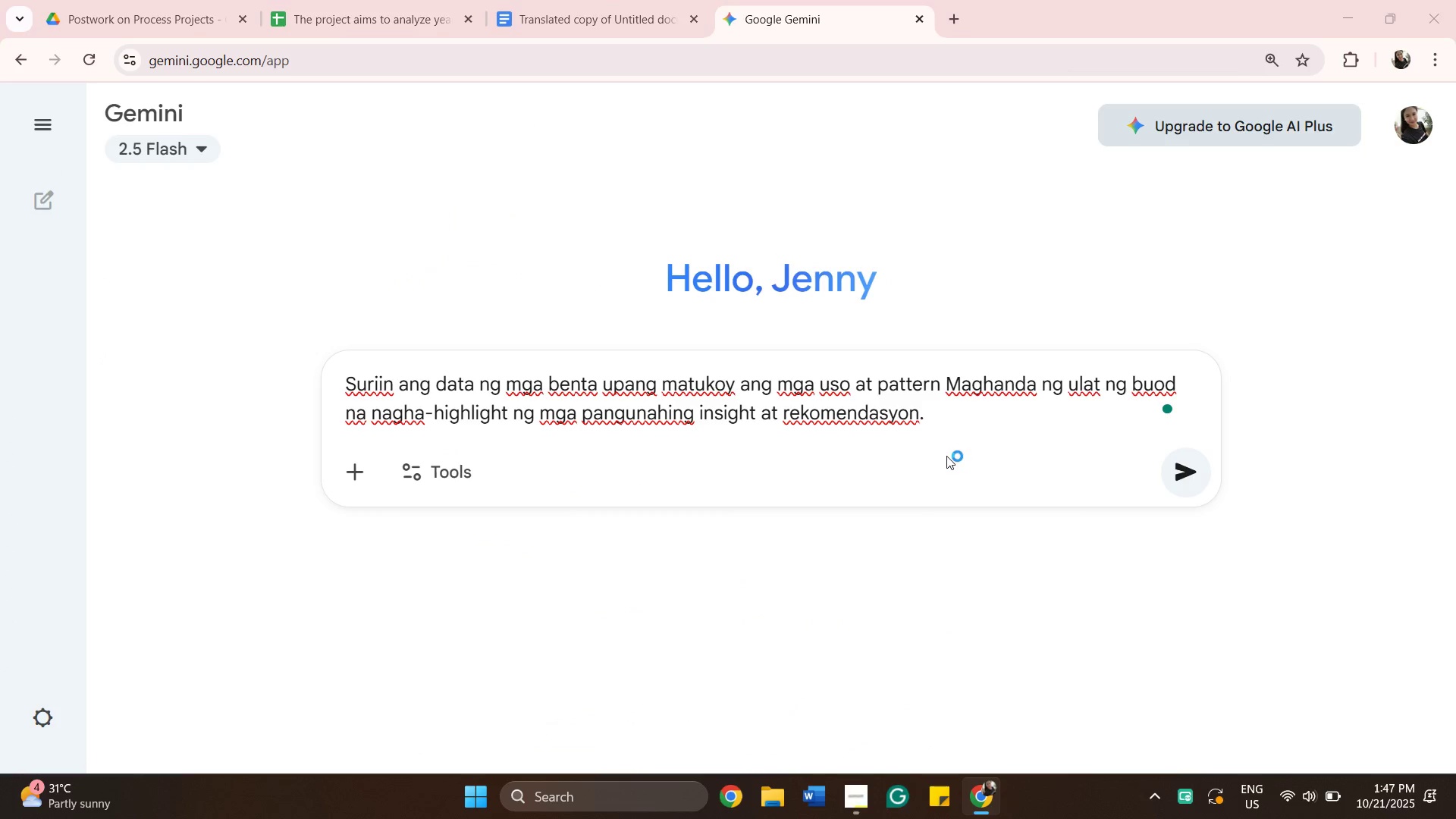 
key(Control+ControlLeft)
 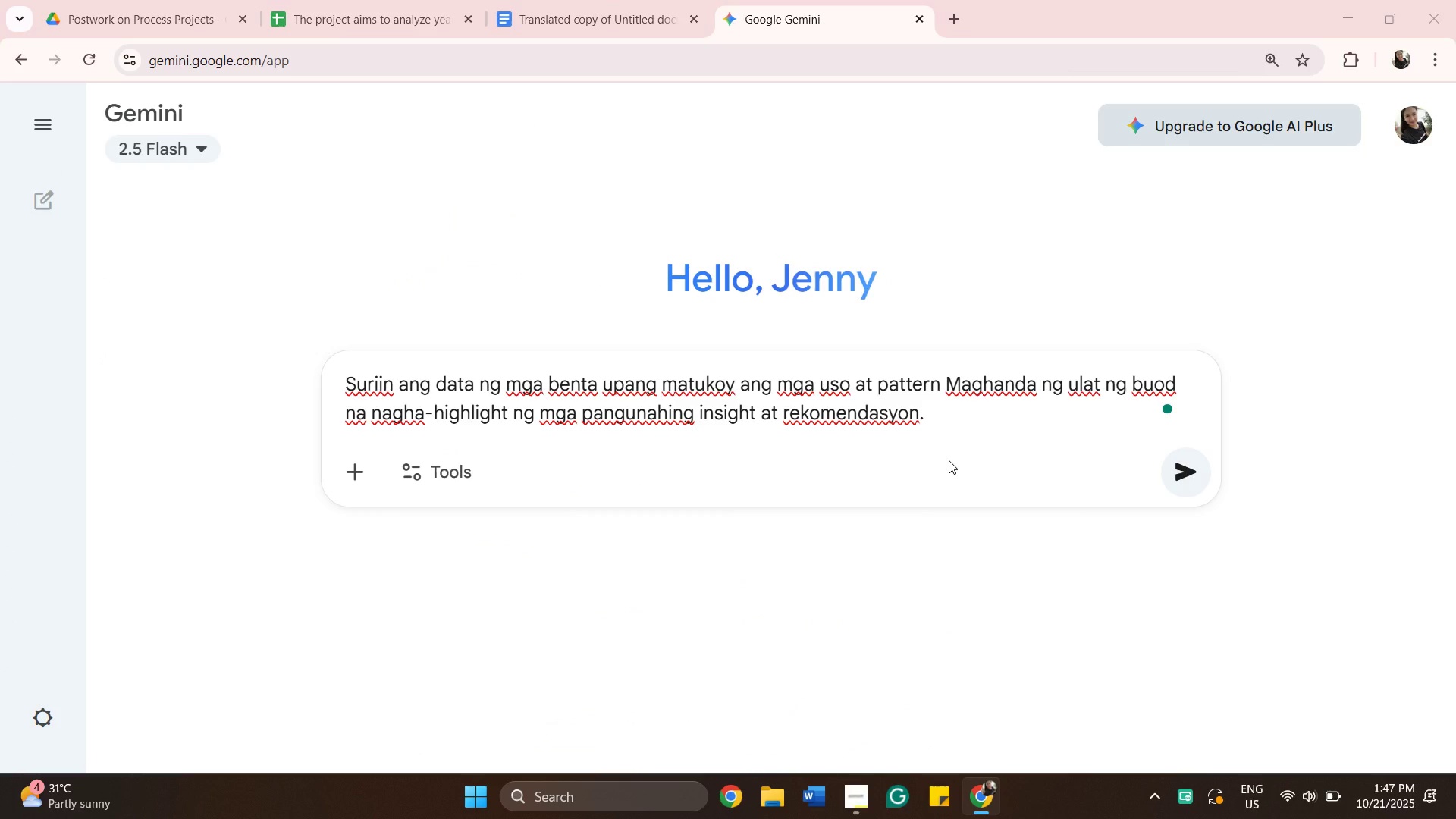 
key(Control+Space)
 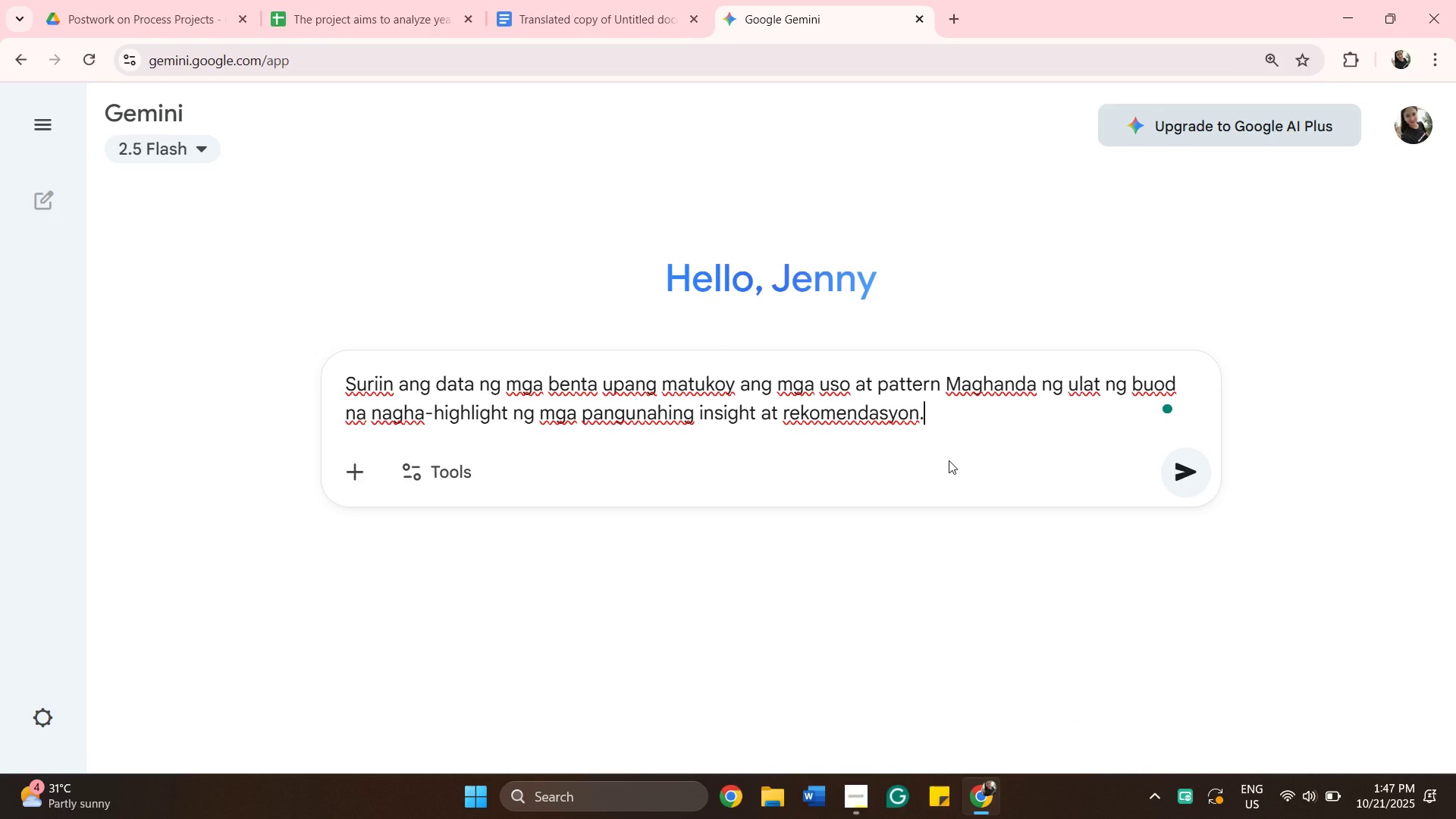 
key(Control+V)
 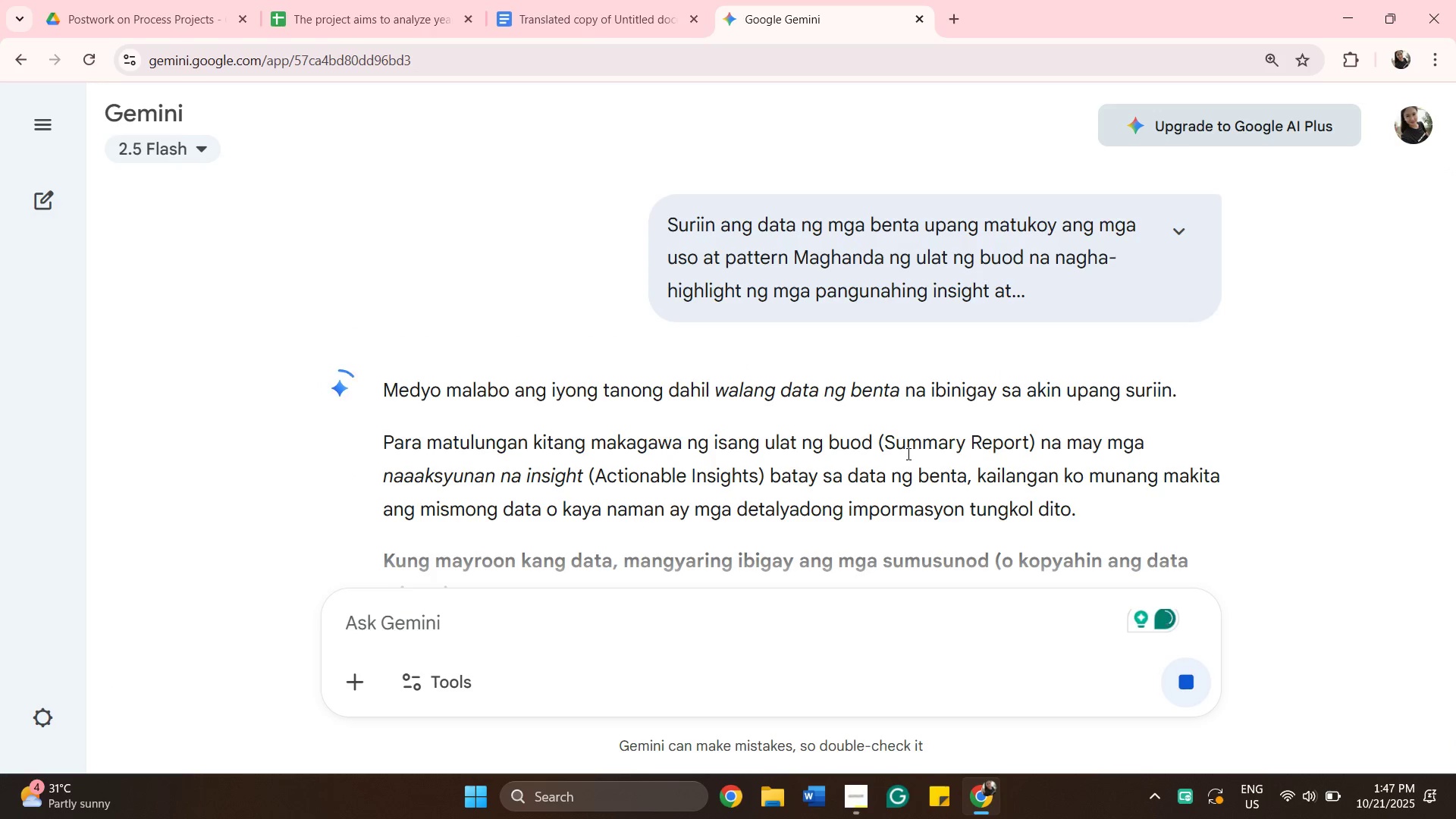 
wait(7.84)
 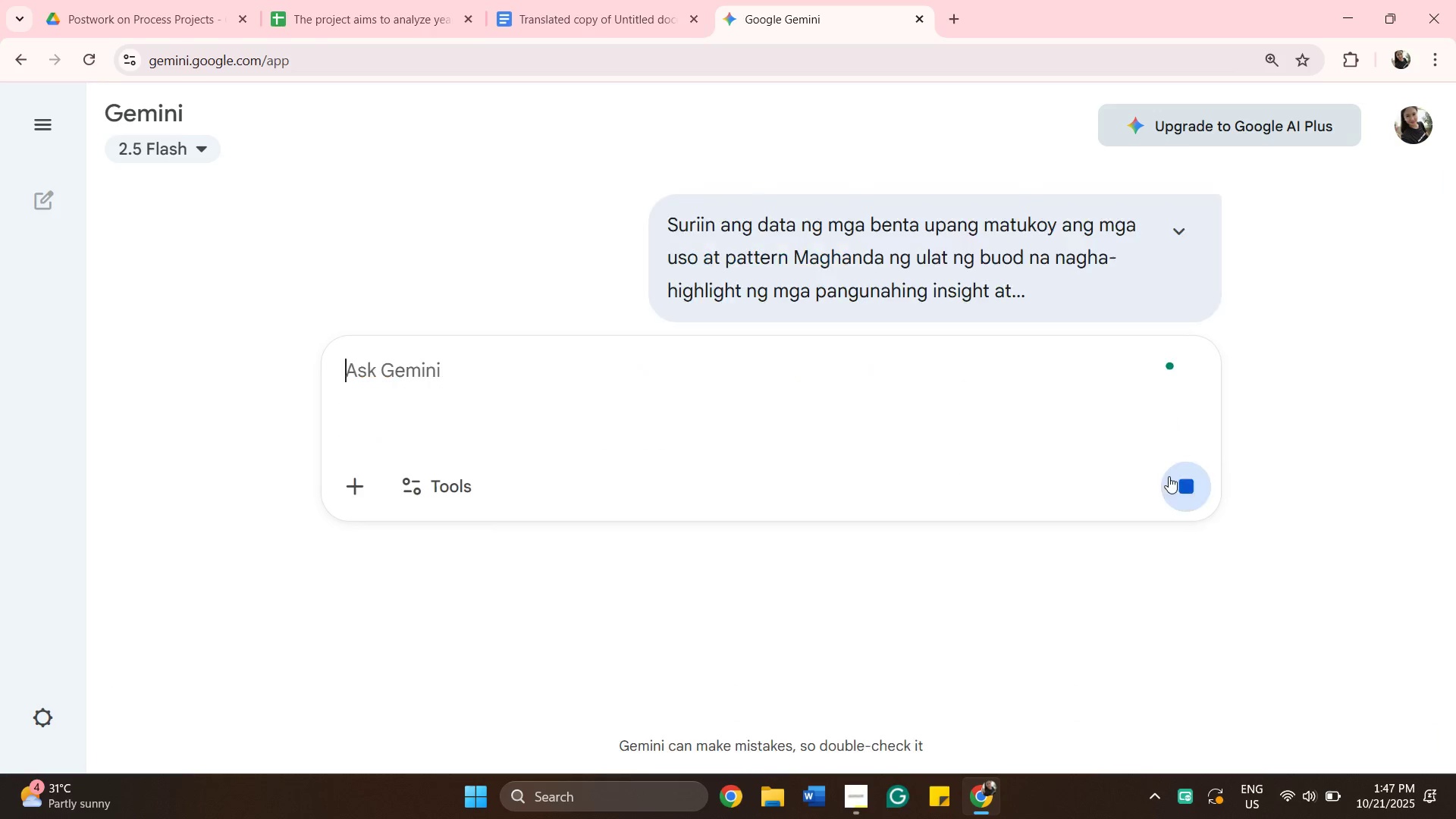 
scroll: coordinate [891, 438], scroll_direction: down, amount: 1.0
 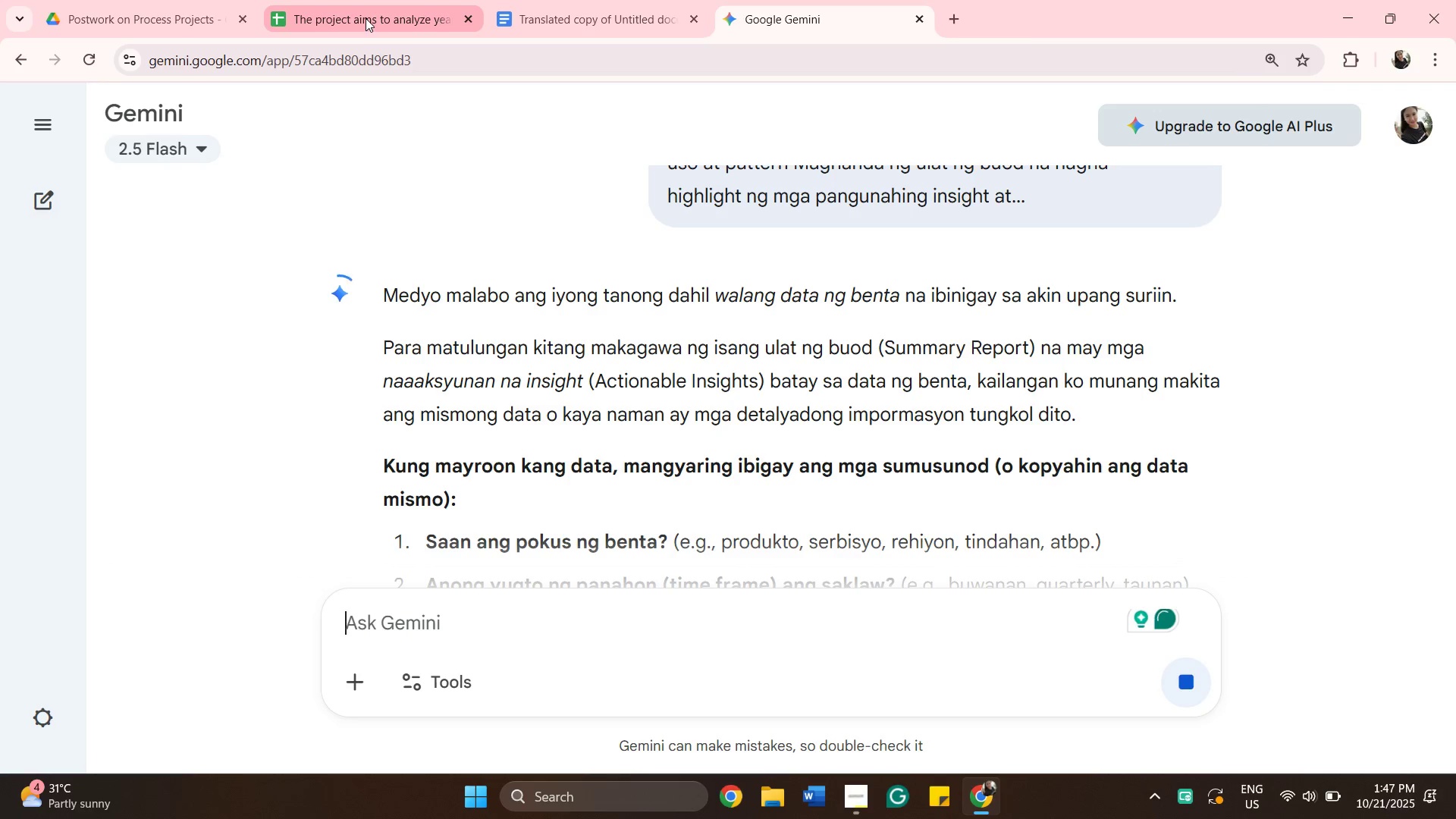 
left_click([366, 18])
 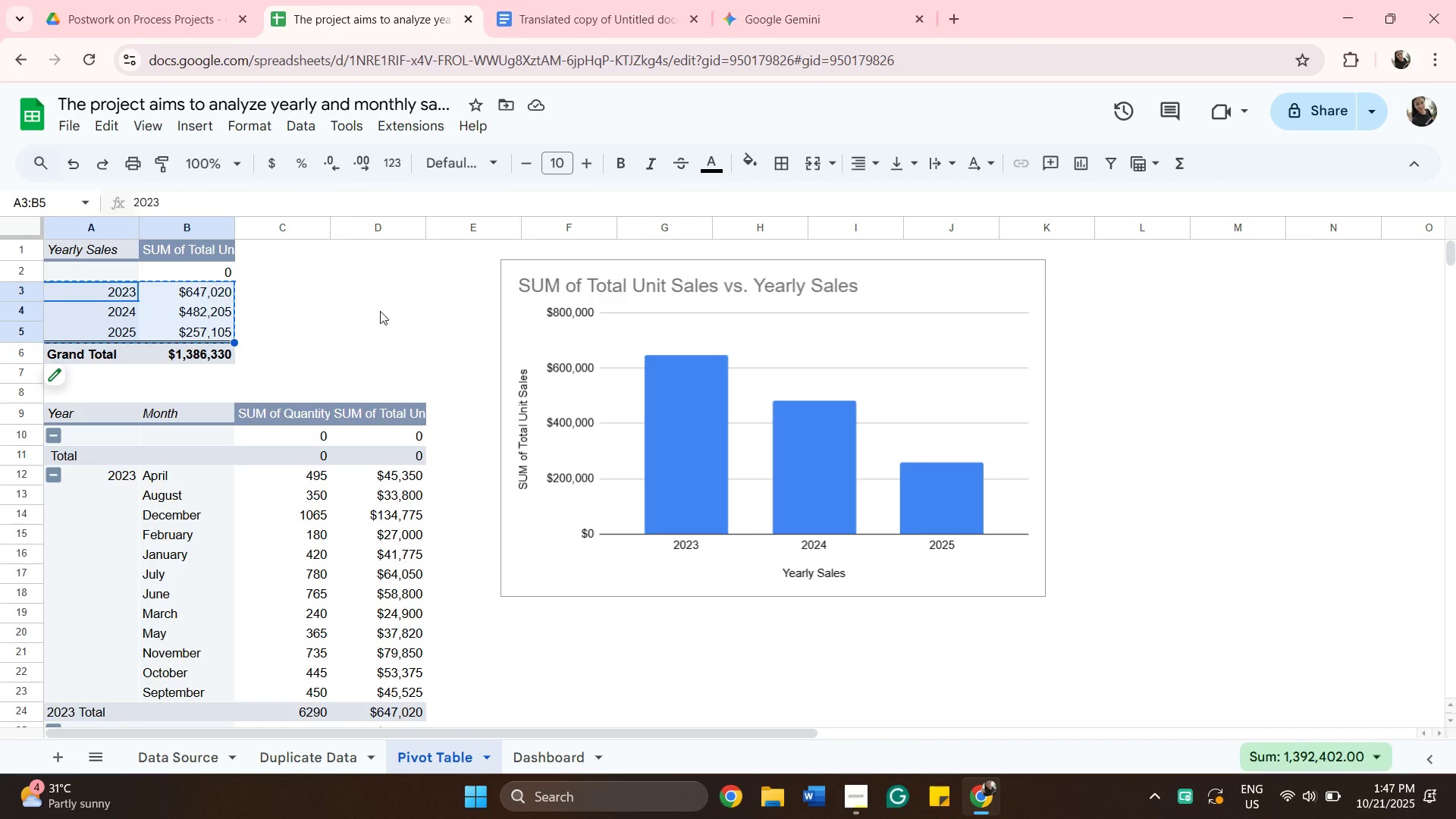 
left_click([380, 311])
 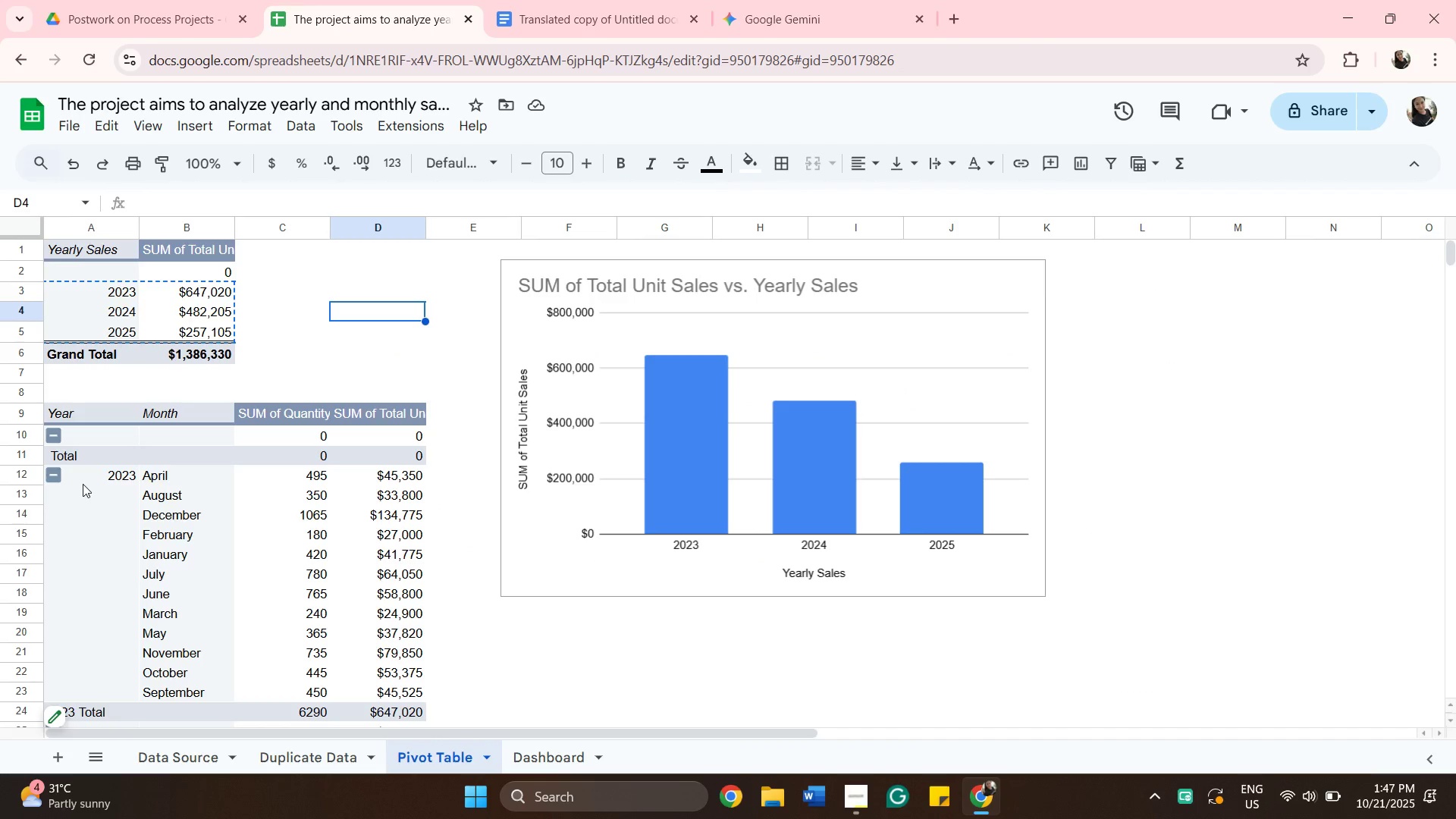 
scroll: coordinate [86, 476], scroll_direction: down, amount: 3.0
 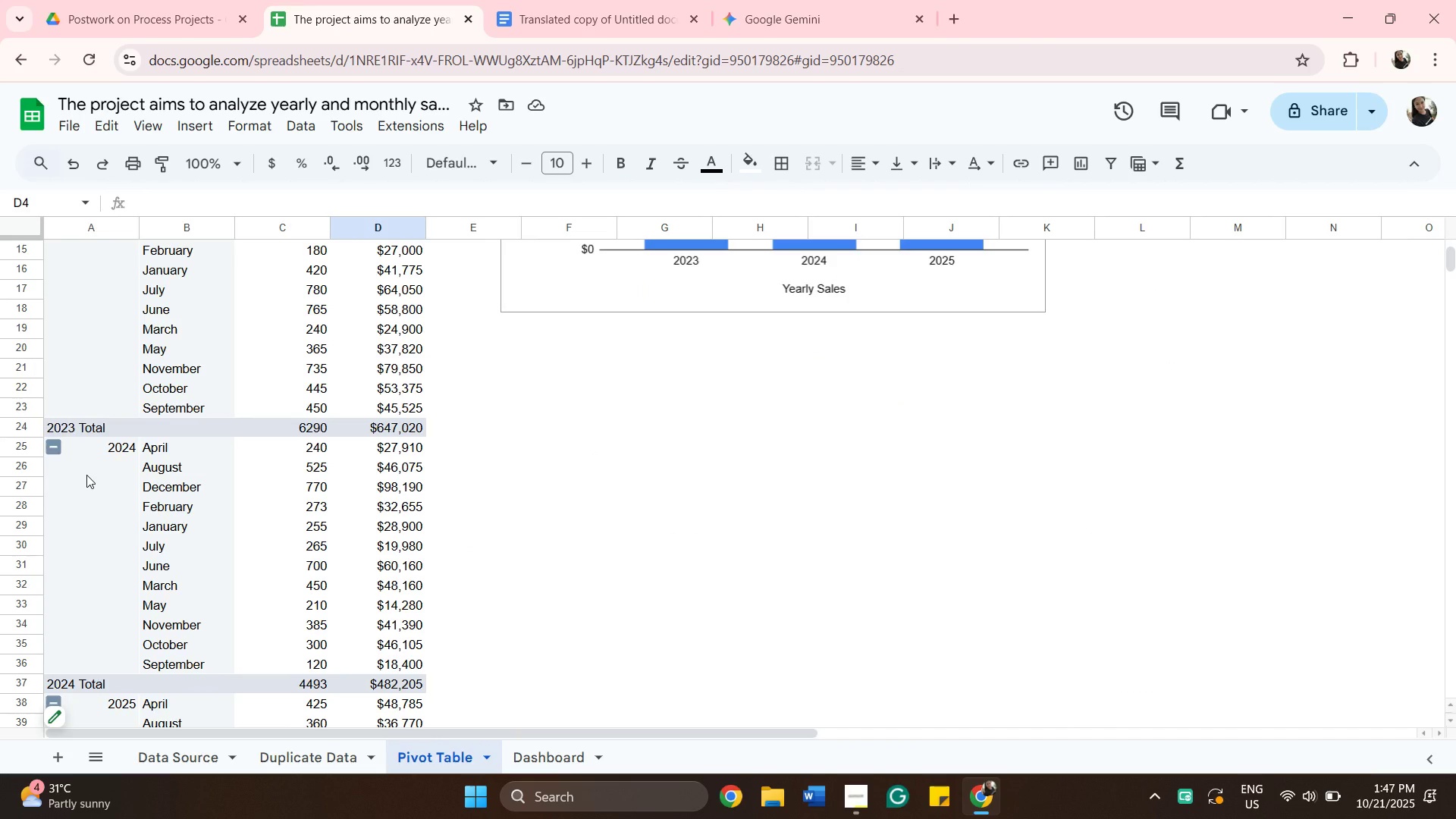 
scroll: coordinate [85, 469], scroll_direction: up, amount: 3.0
 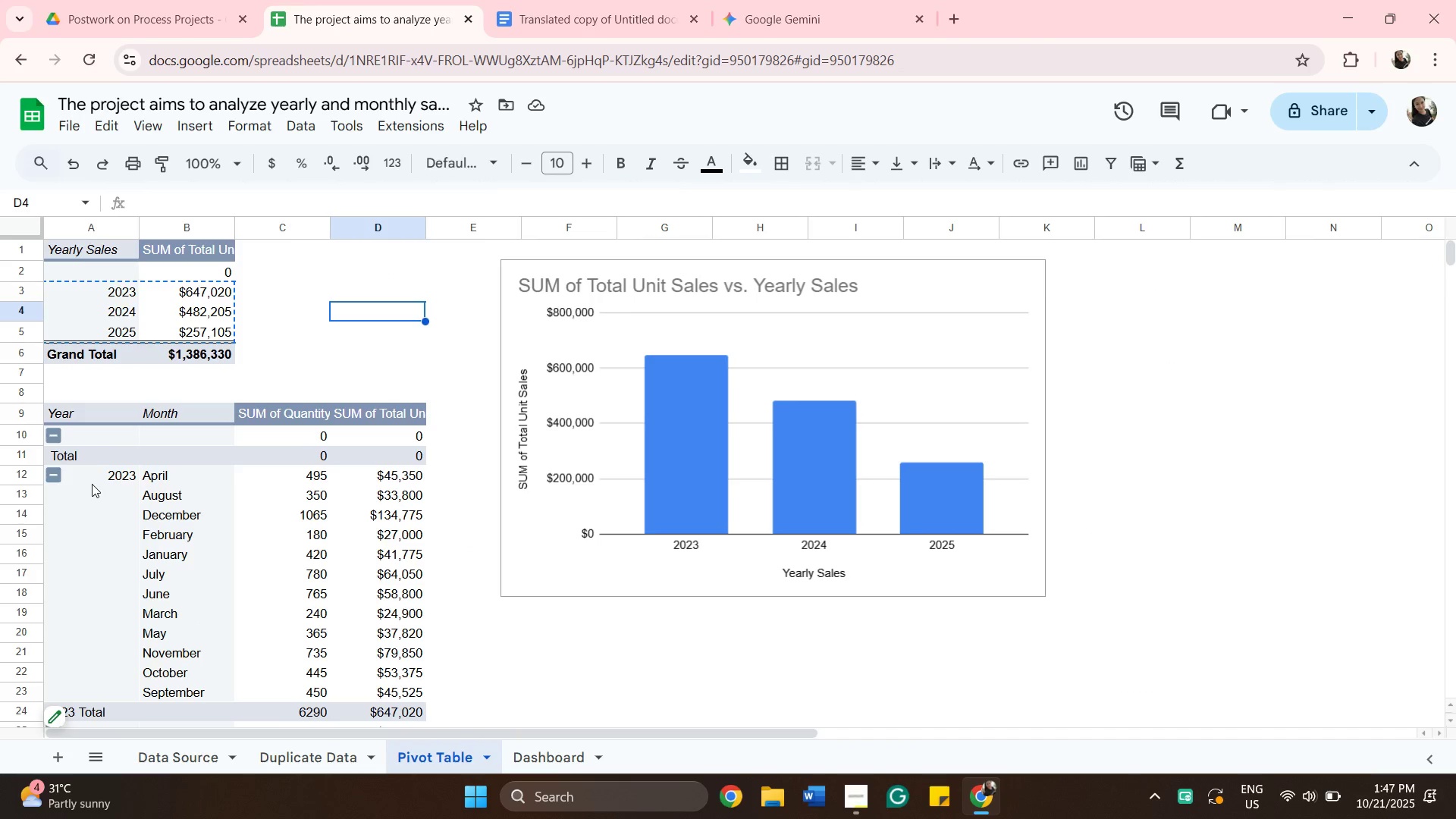 
left_click([92, 484])
 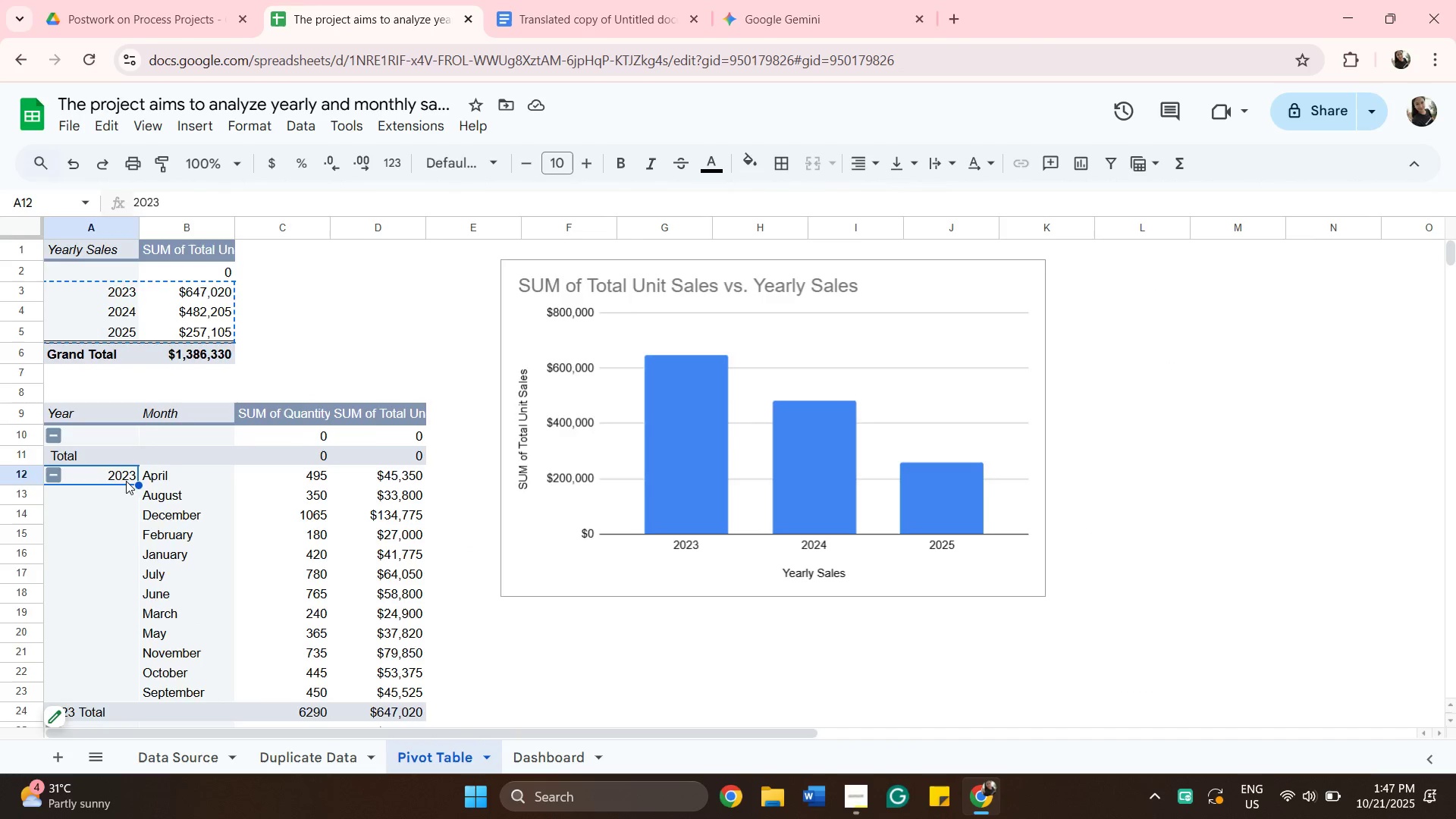 
scroll: coordinate [151, 495], scroll_direction: down, amount: 6.0
 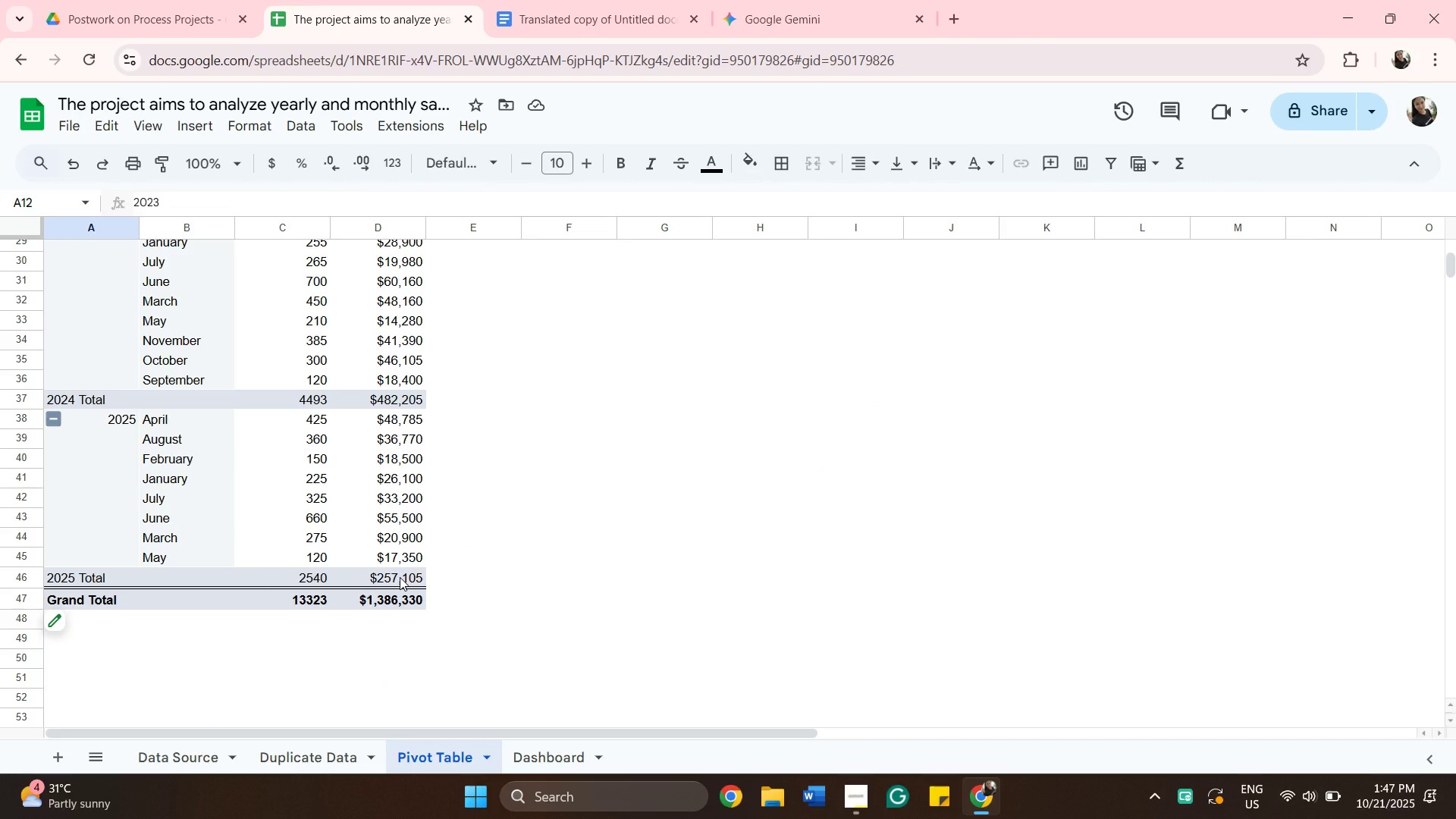 
key(Shift+ShiftLeft)
 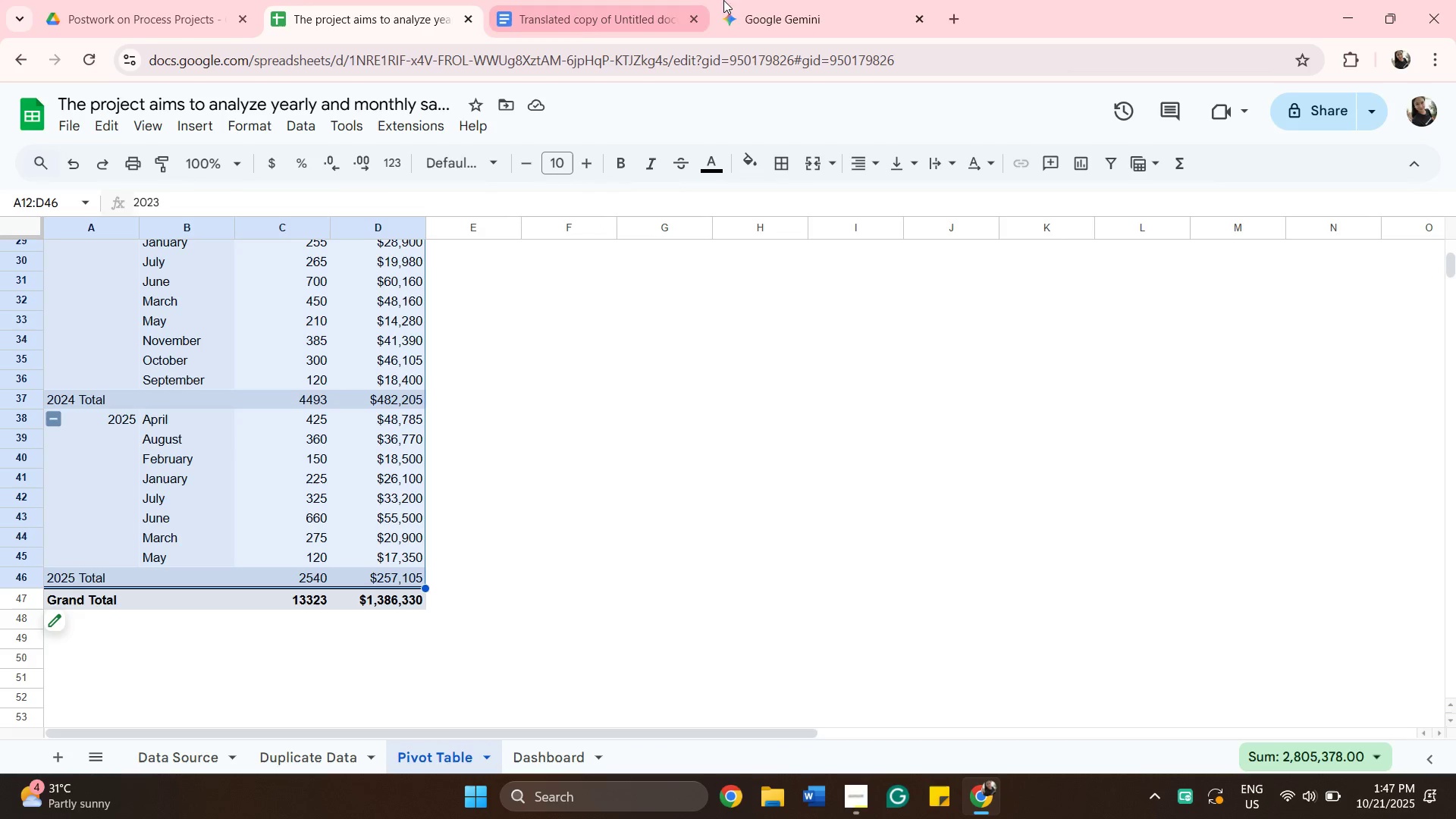 
left_click([761, 5])
 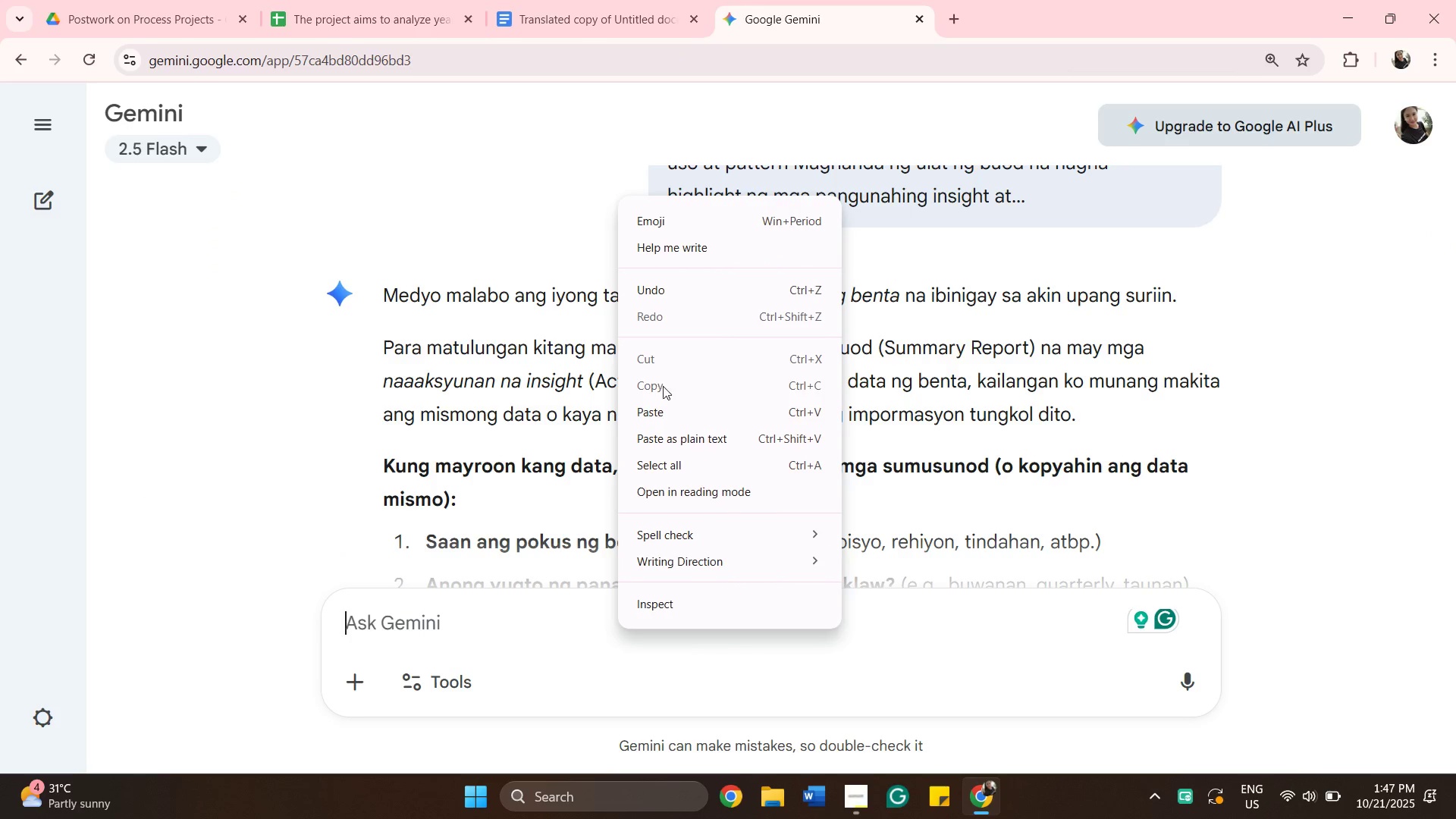 
wait(5.78)
 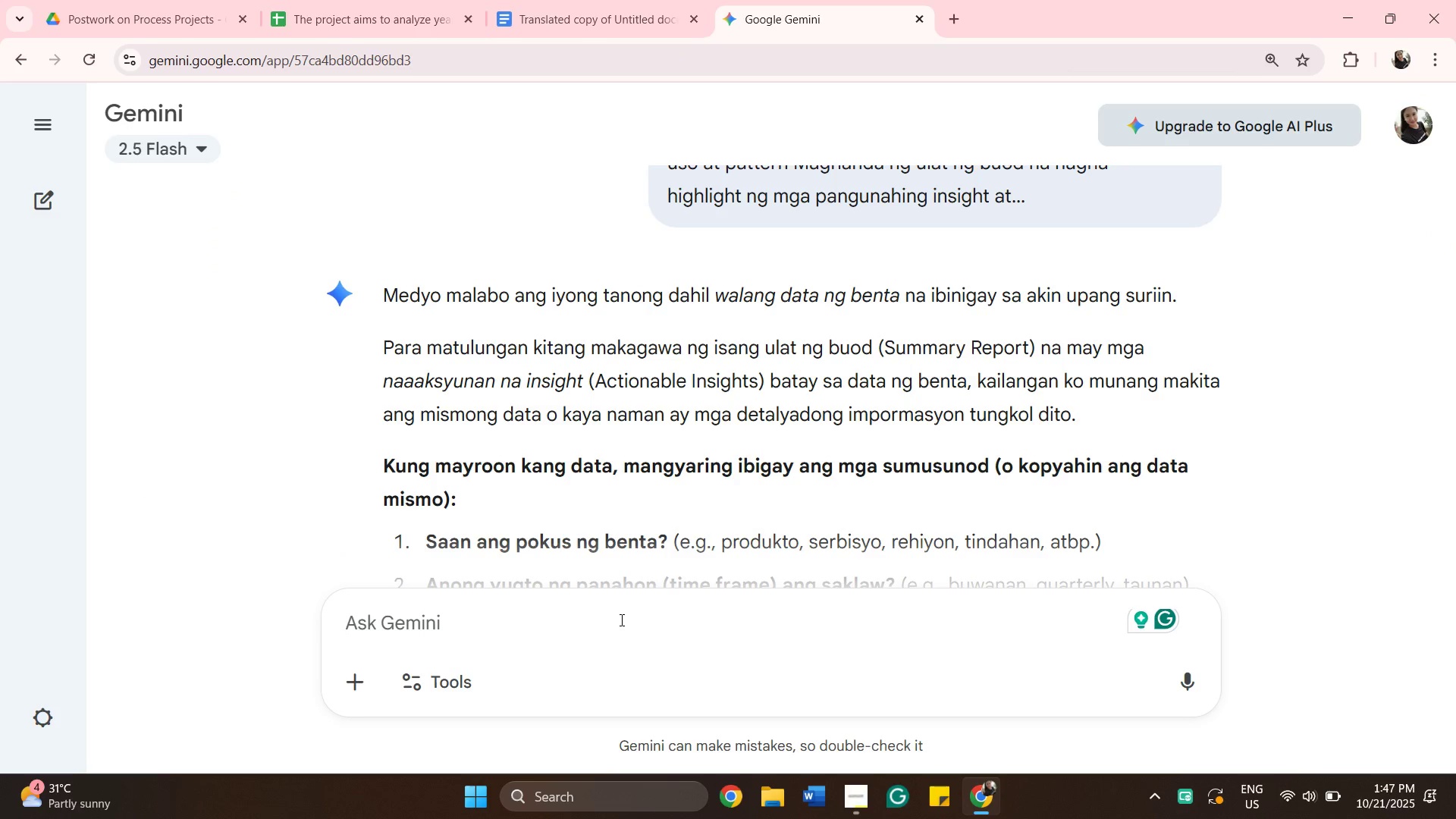 
left_click([665, 408])
 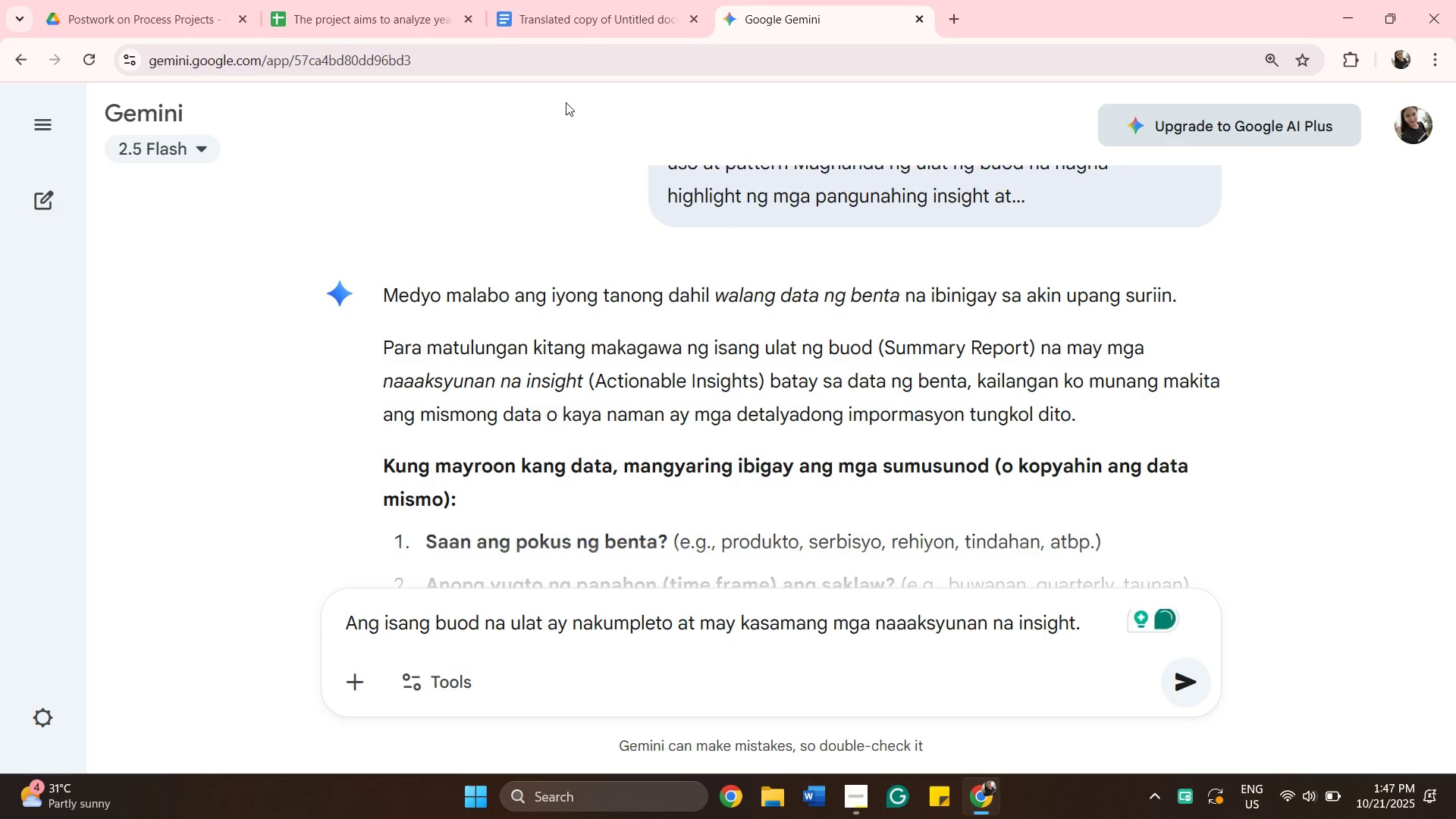 
left_click([407, 10])
 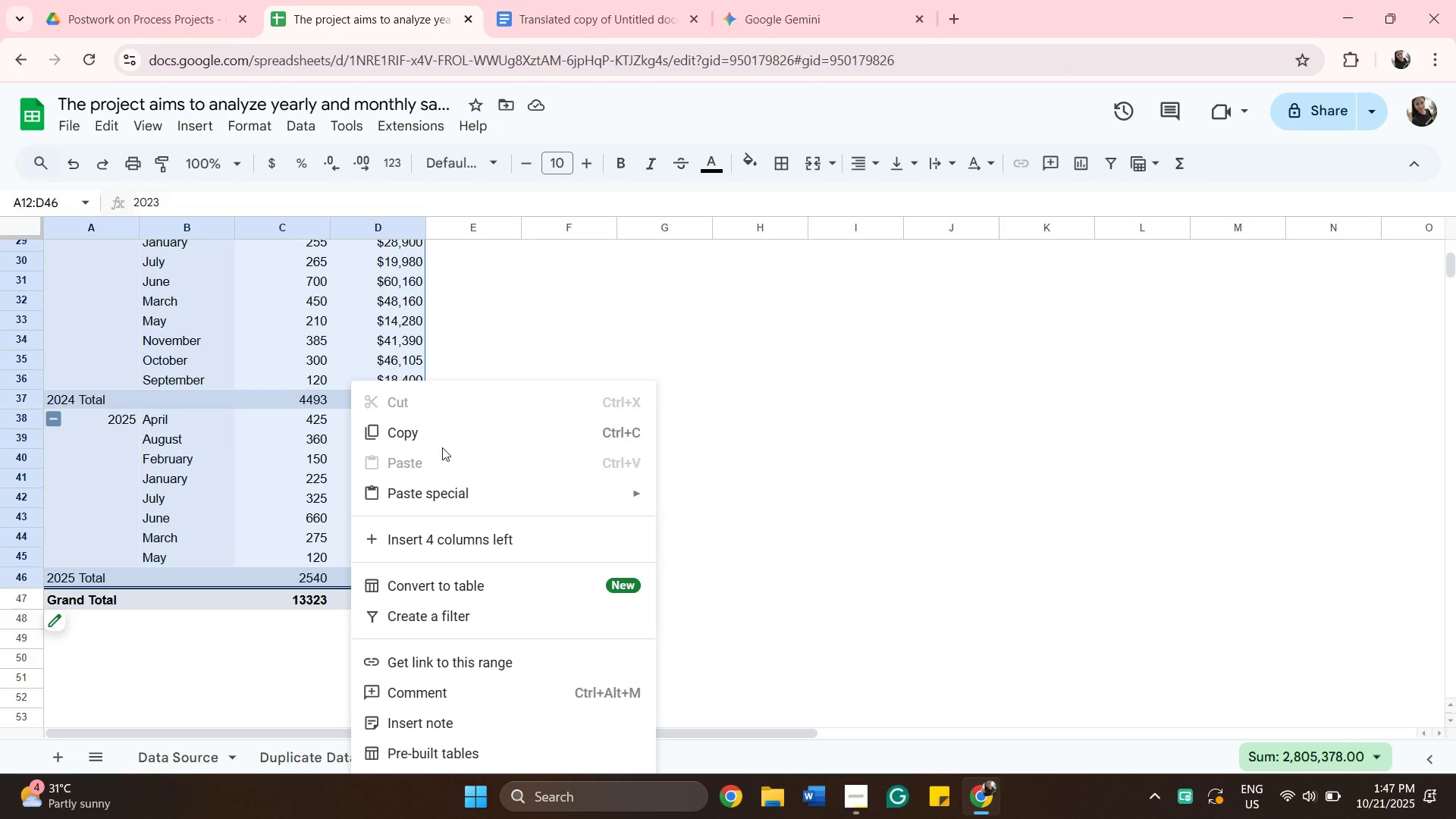 
left_click([442, 442])
 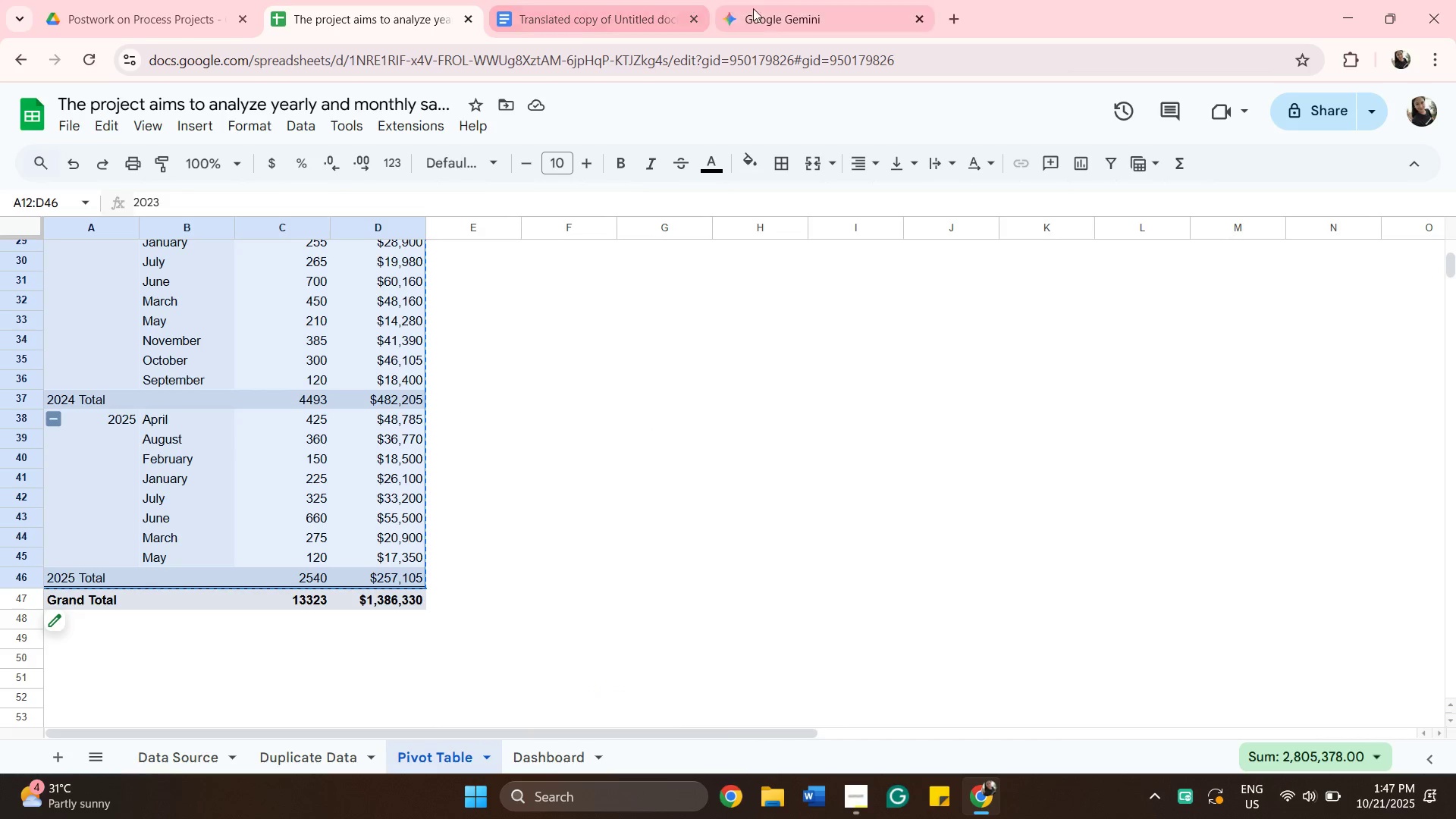 
left_click([772, 16])
 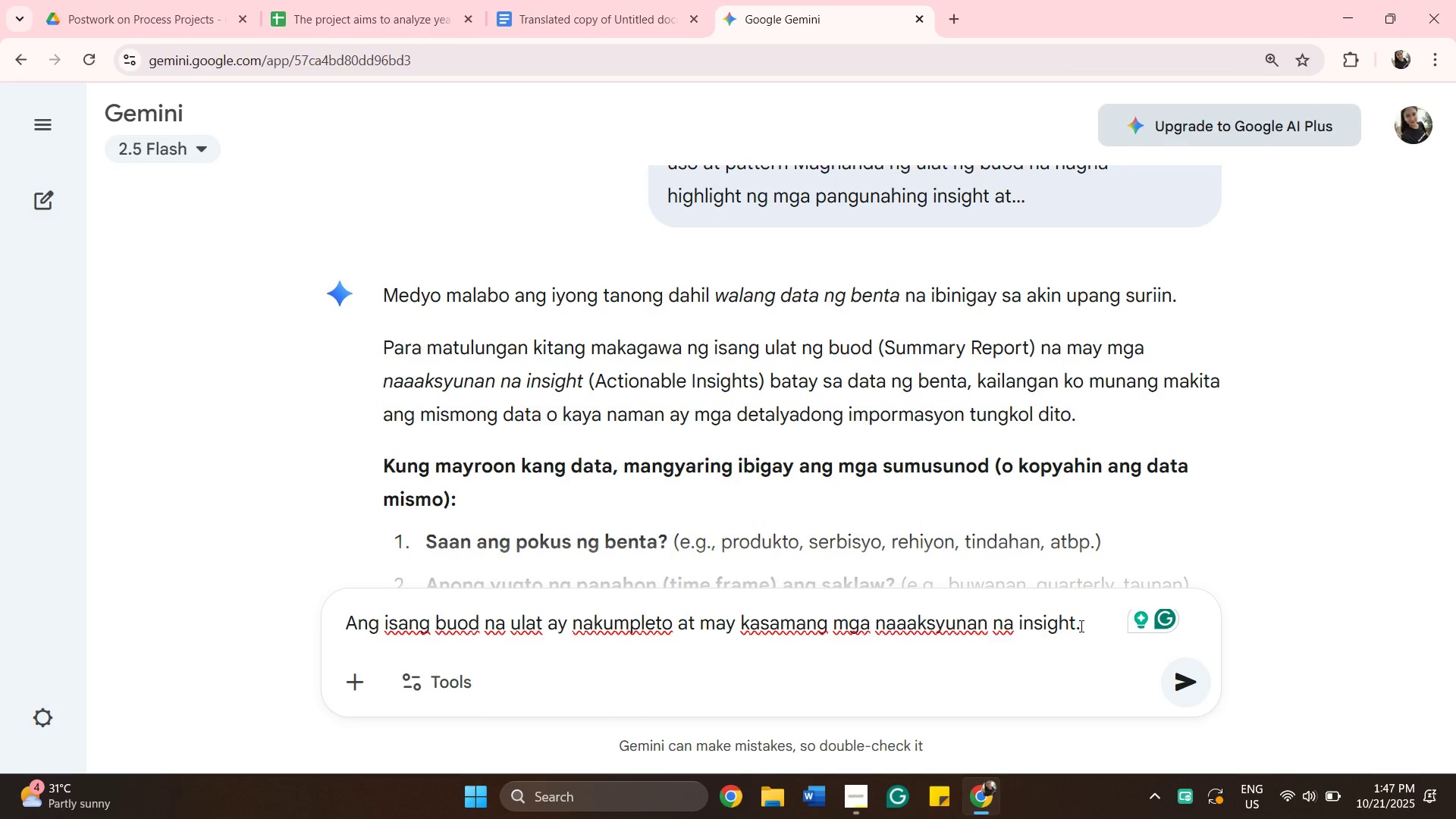 
left_click_drag(start_coordinate=[1080, 624], to_coordinate=[64, 638])
 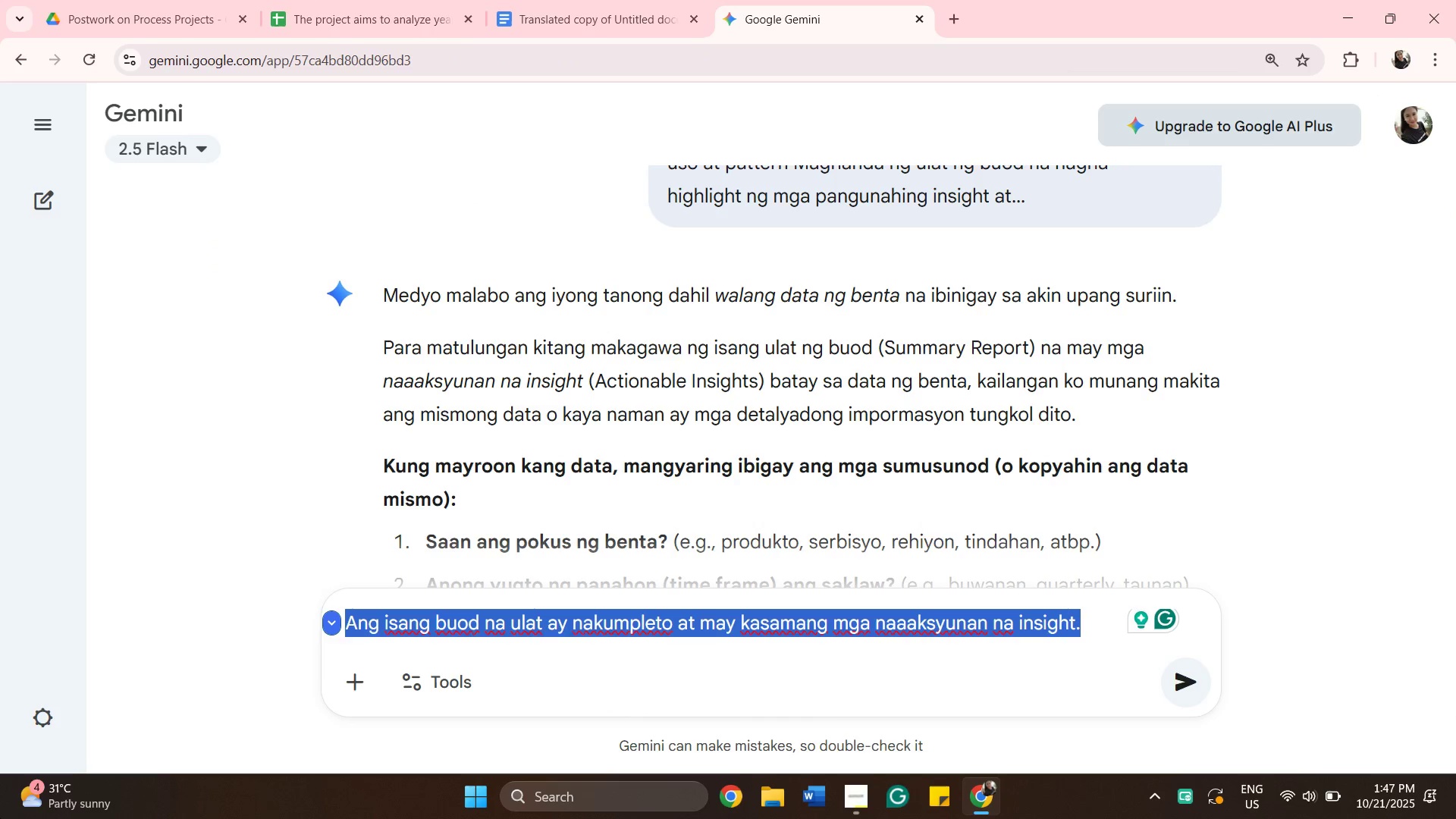 
key(Backspace)
 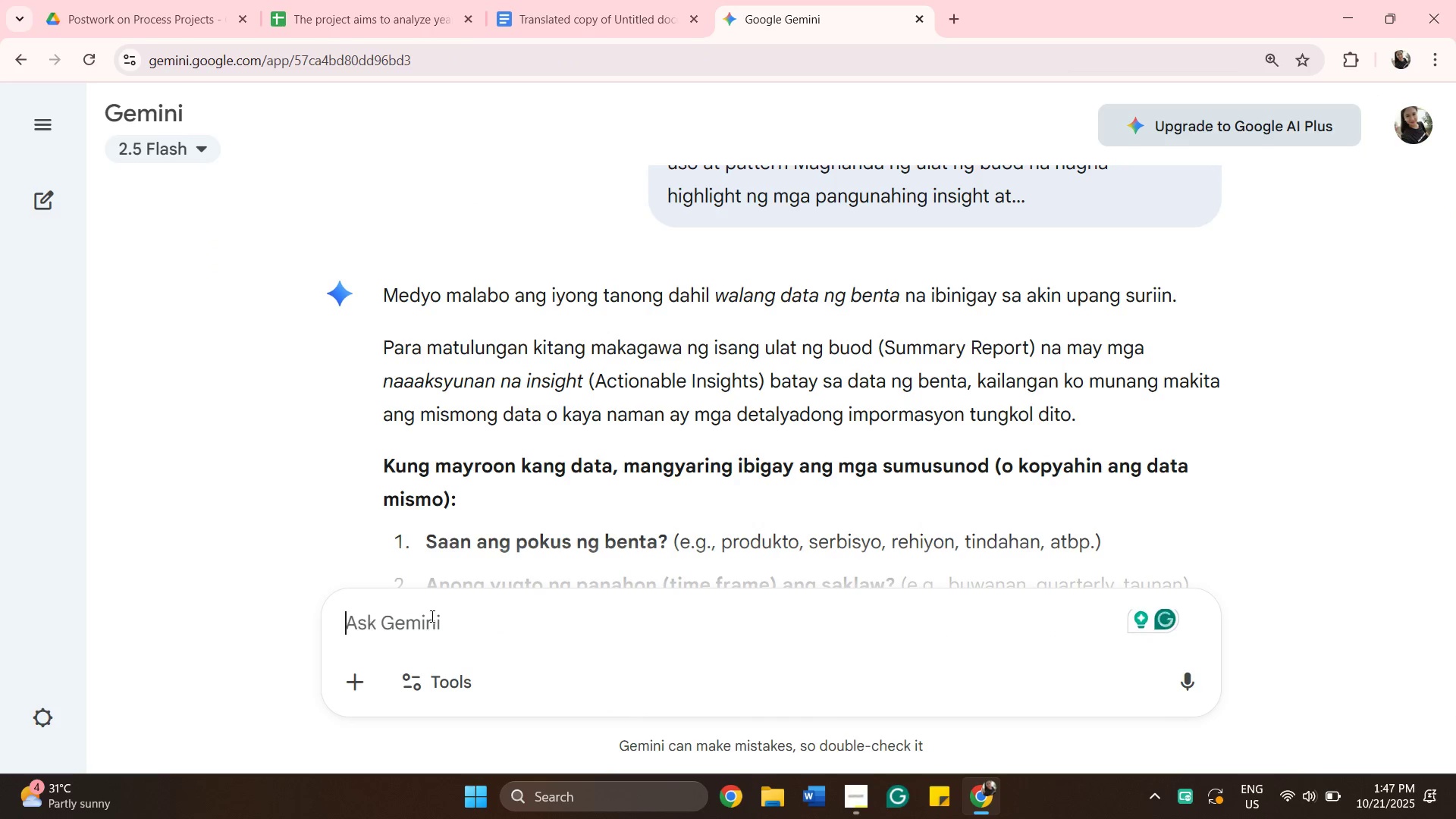 
right_click([467, 617])
 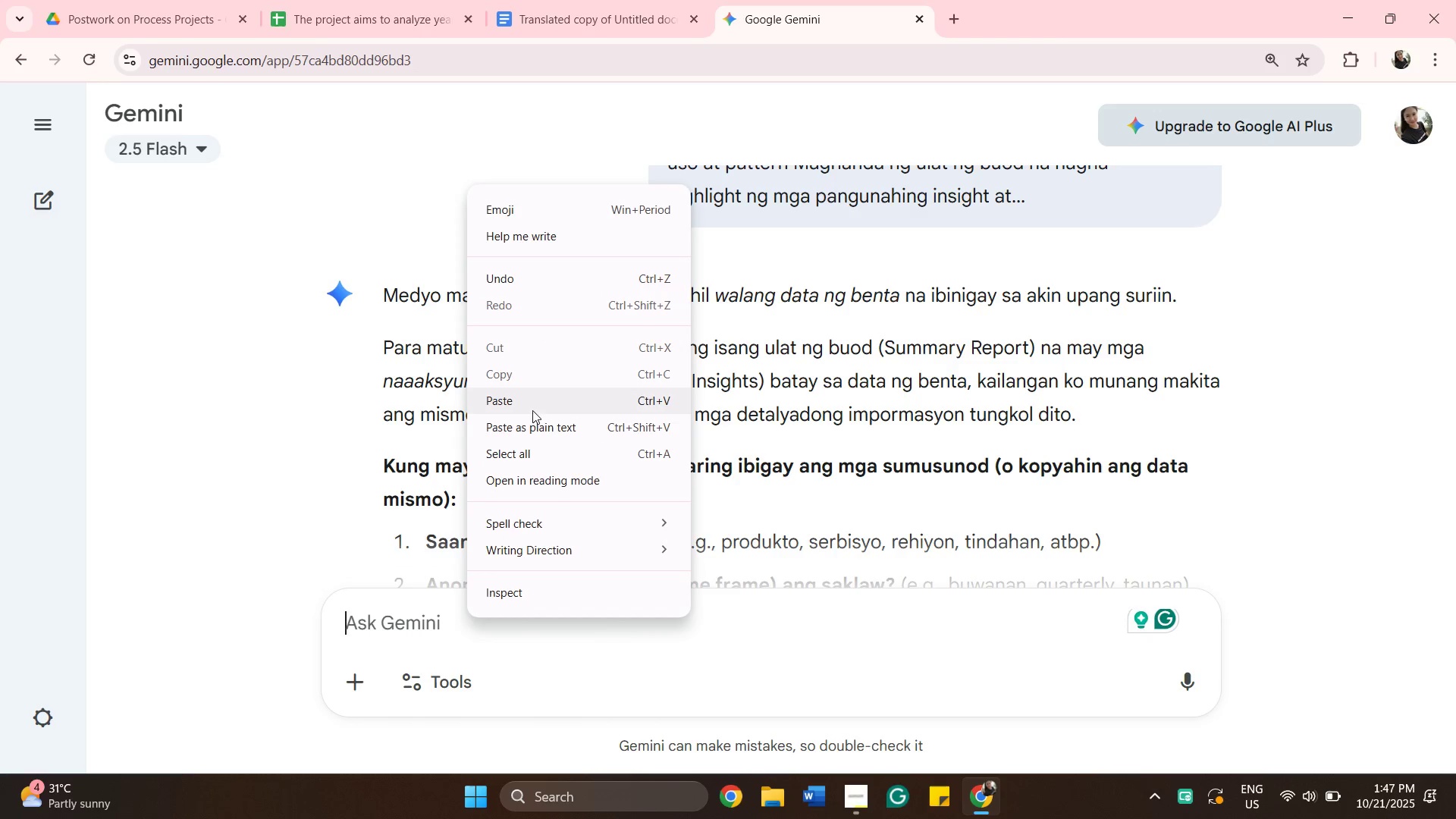 
left_click([532, 397])
 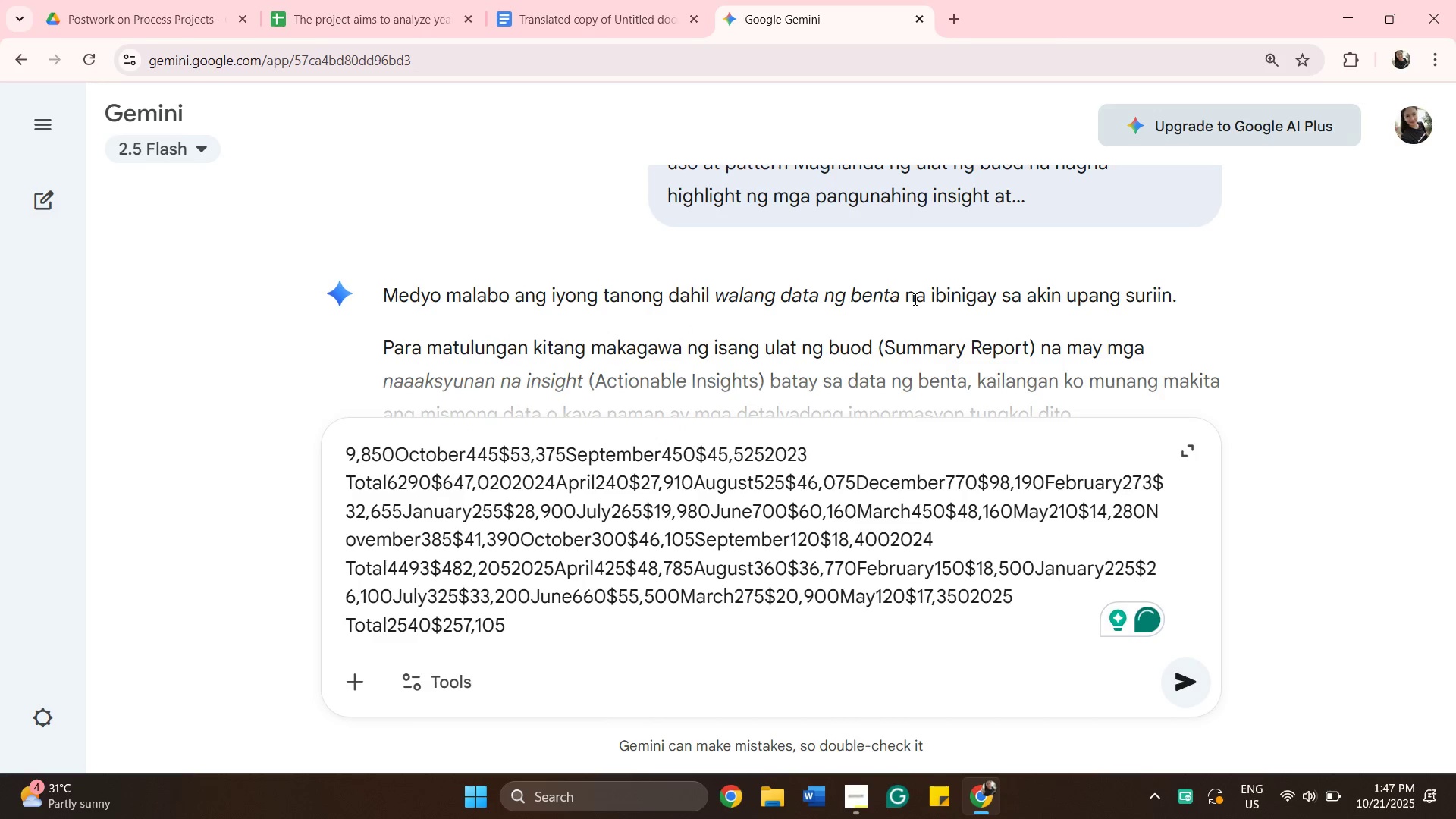 
scroll: coordinate [1231, 242], scroll_direction: up, amount: 2.0
 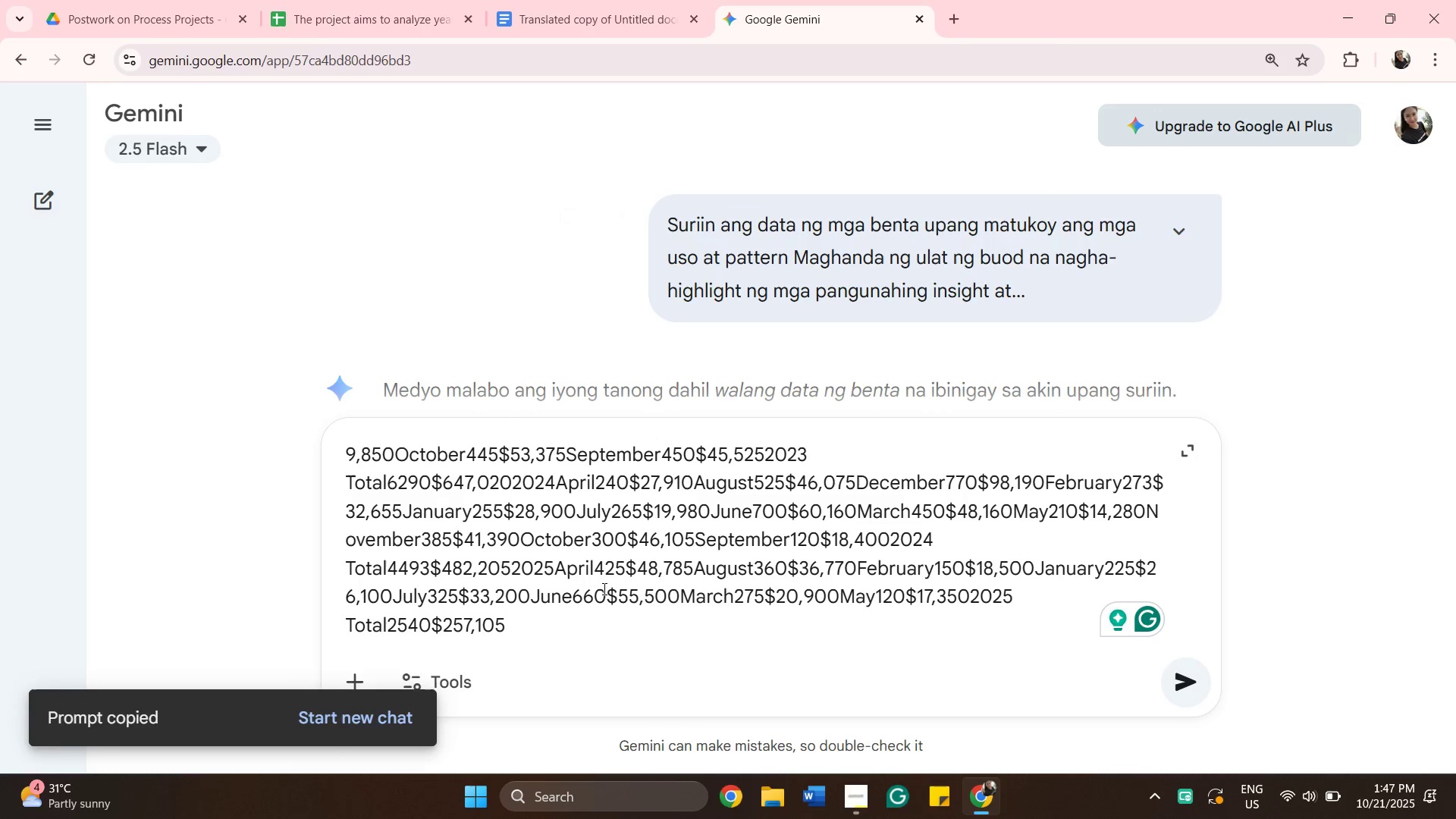 
left_click([605, 629])
 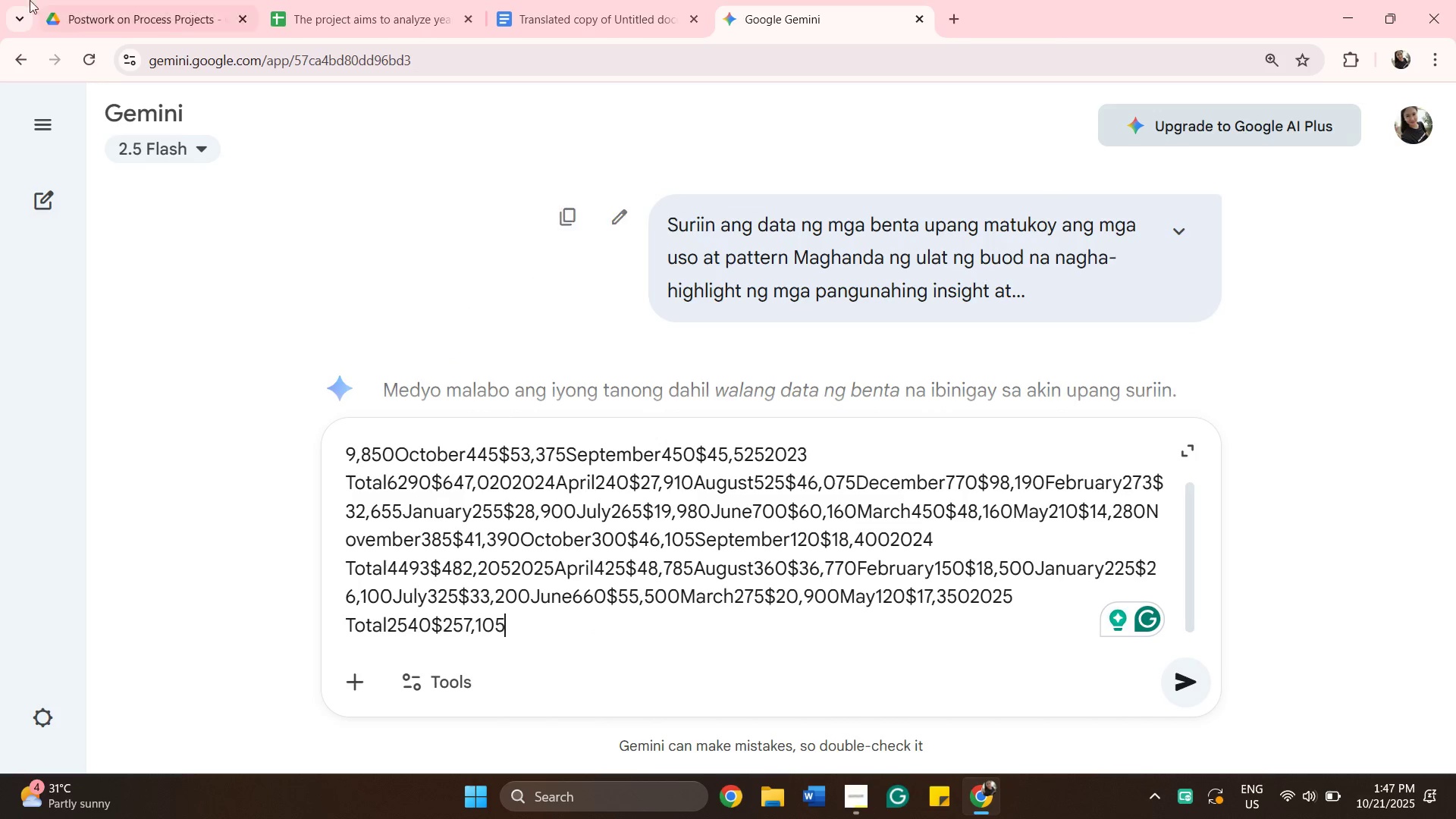 
key(Minus)
 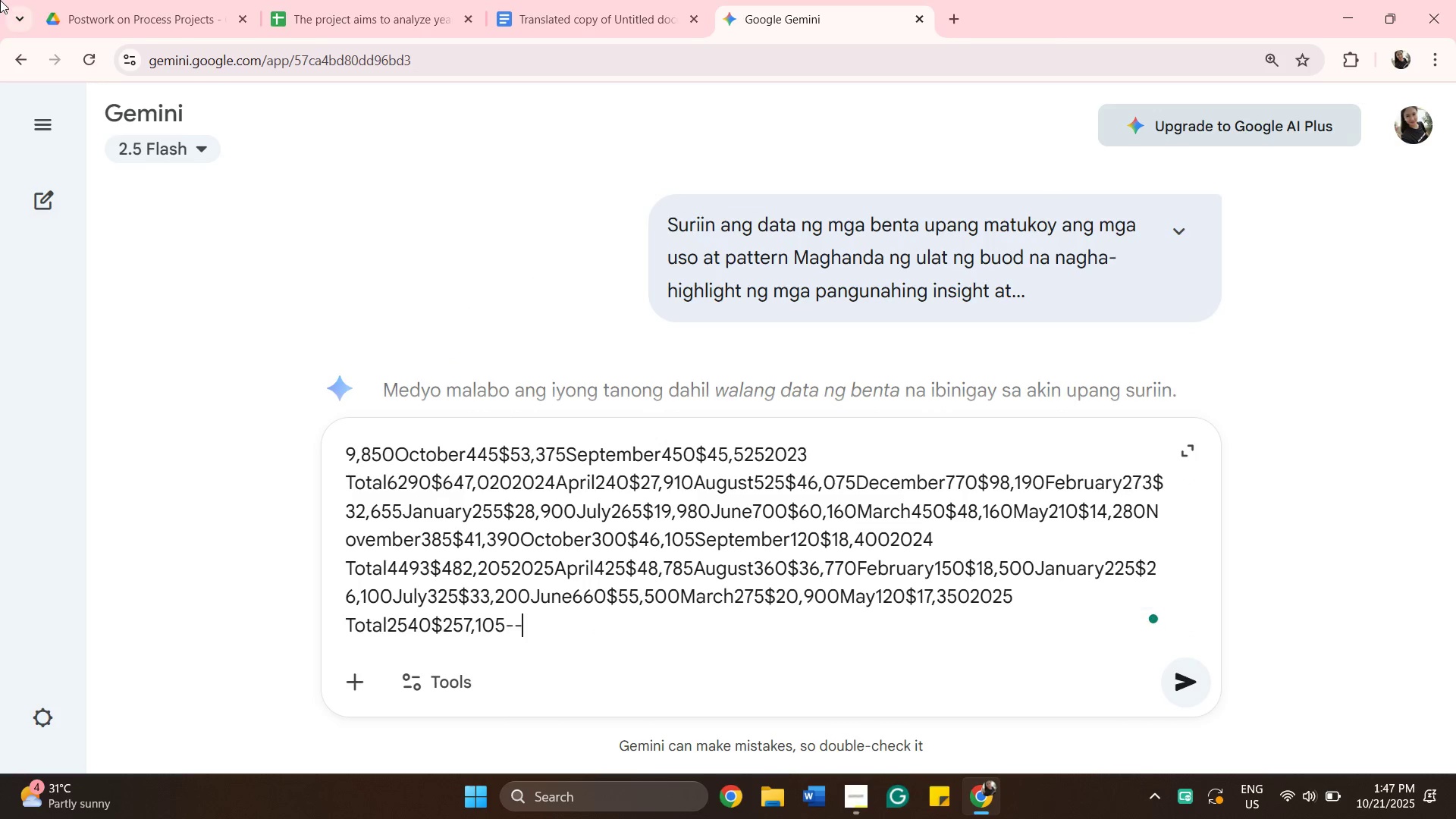 
key(Minus)
 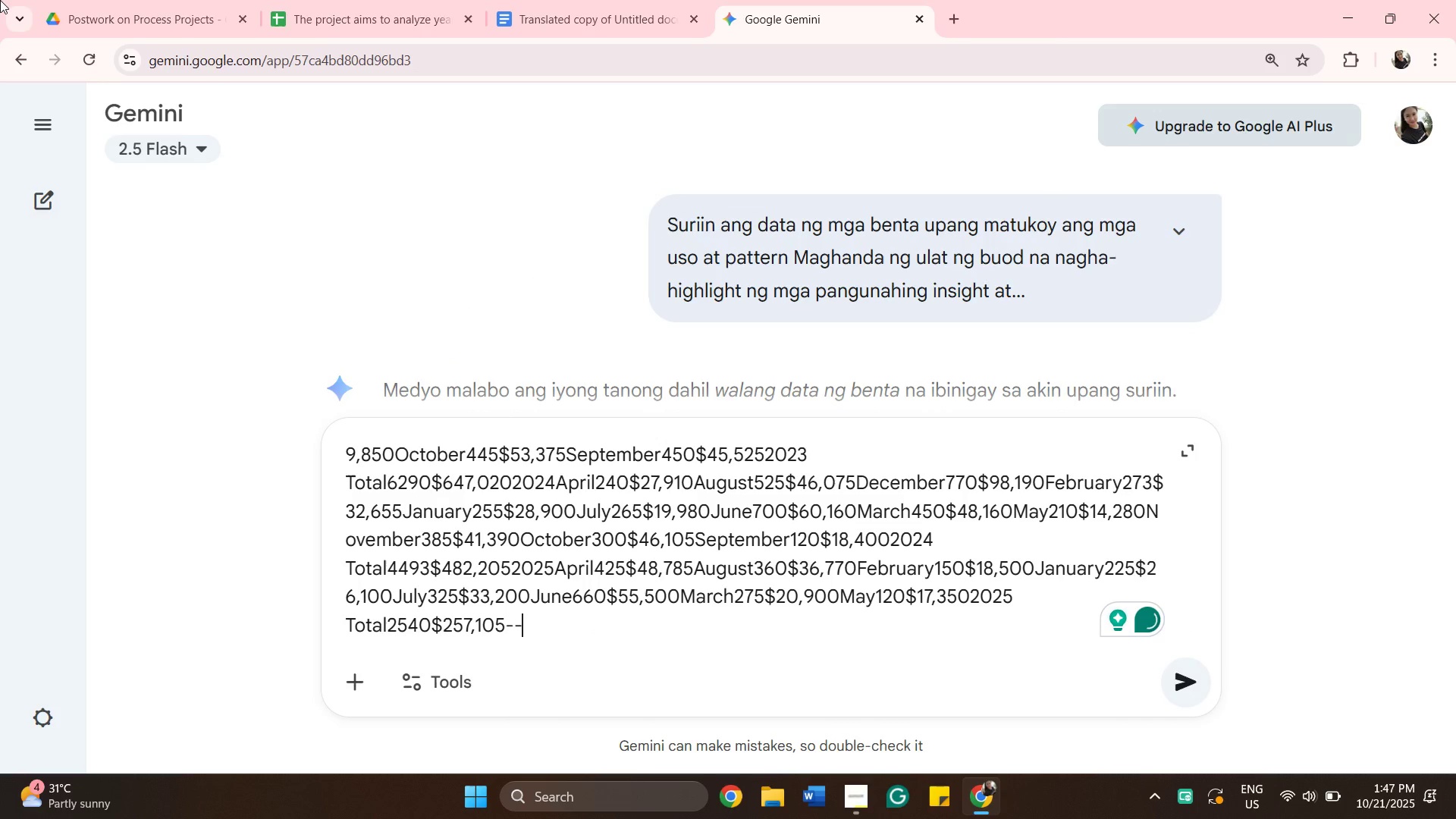 
key(Backspace)
 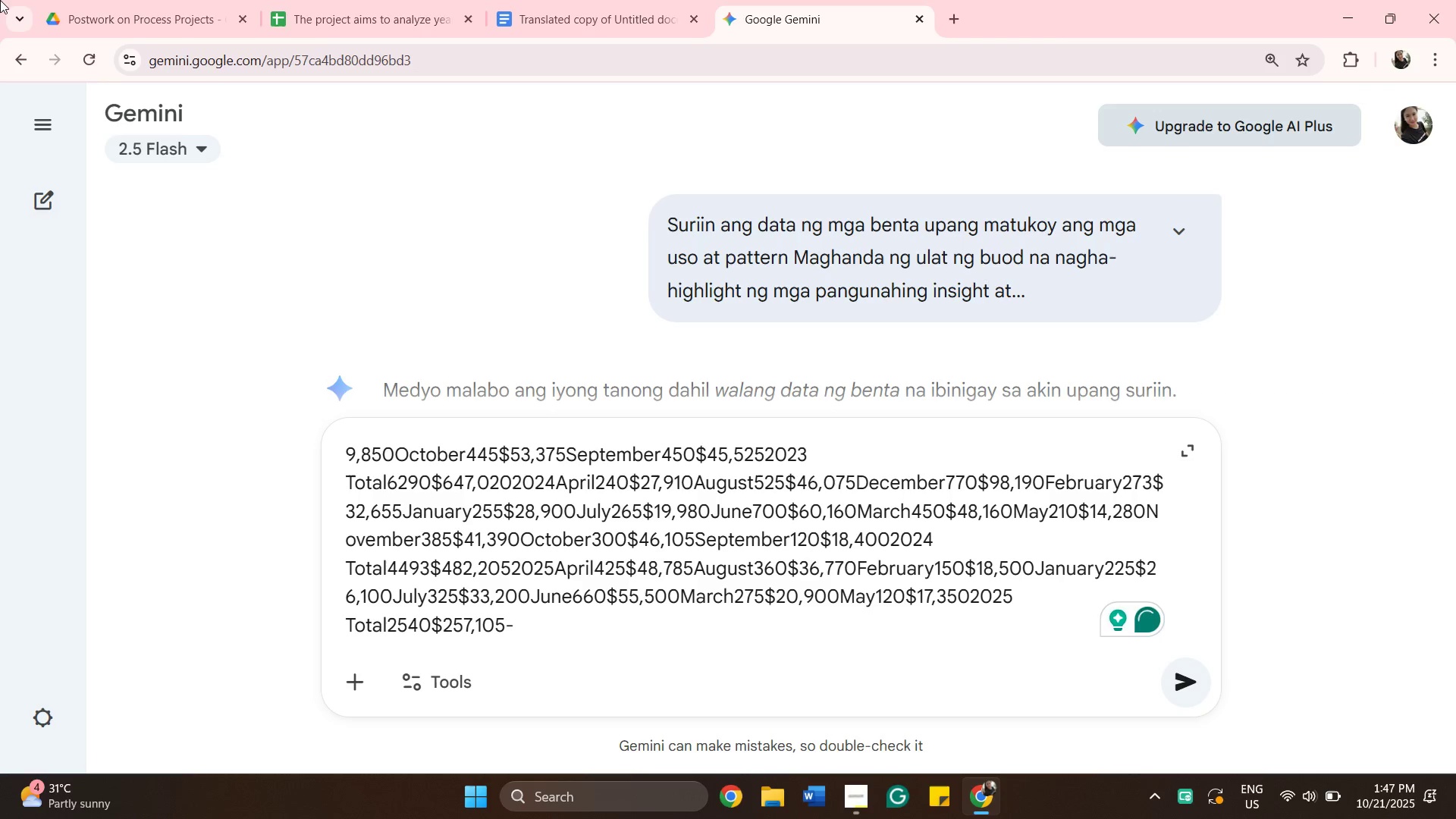 
key(Backspace)
 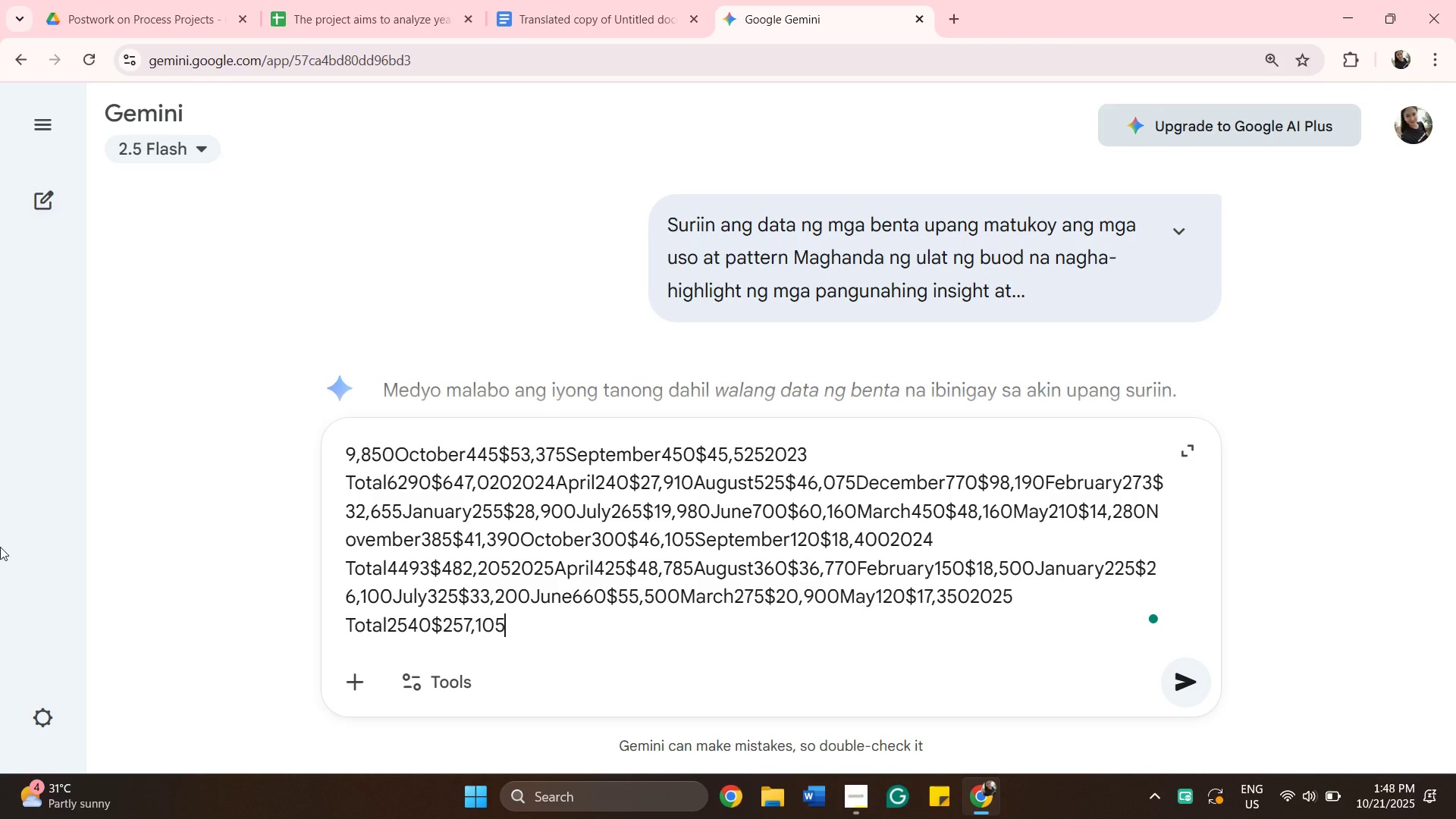 
key(Space)
 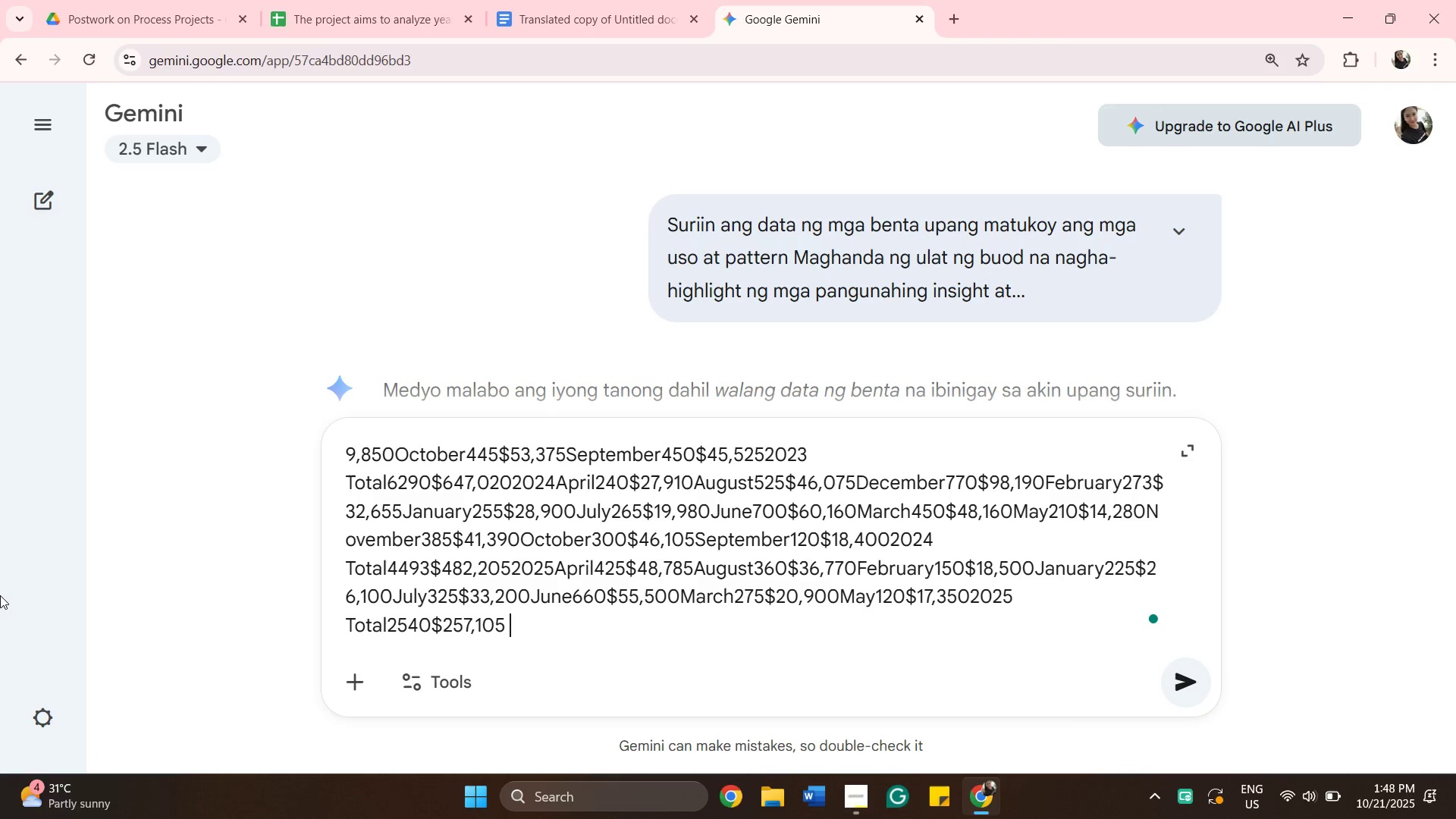 
key(Space)
 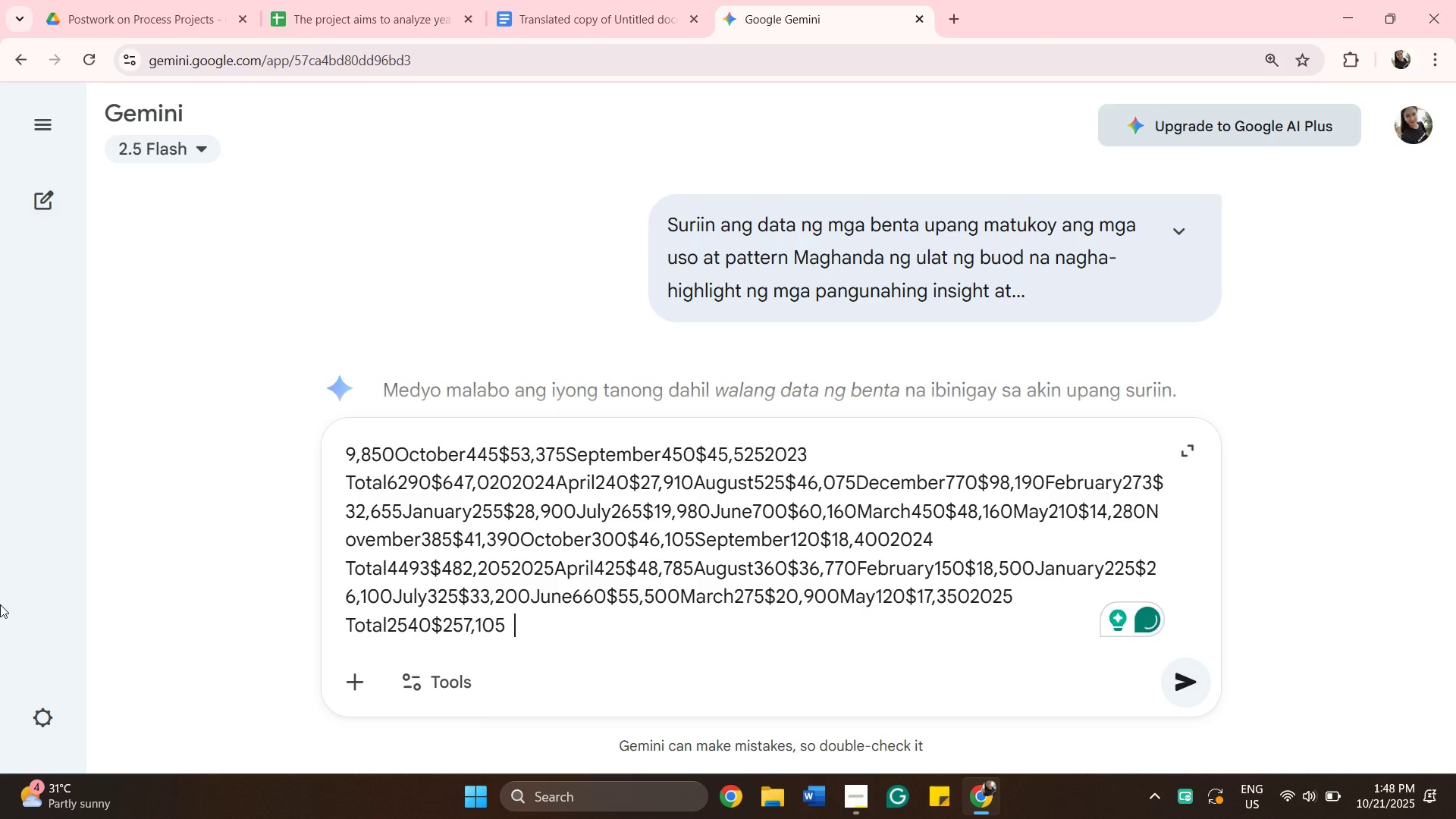 
key(Minus)
 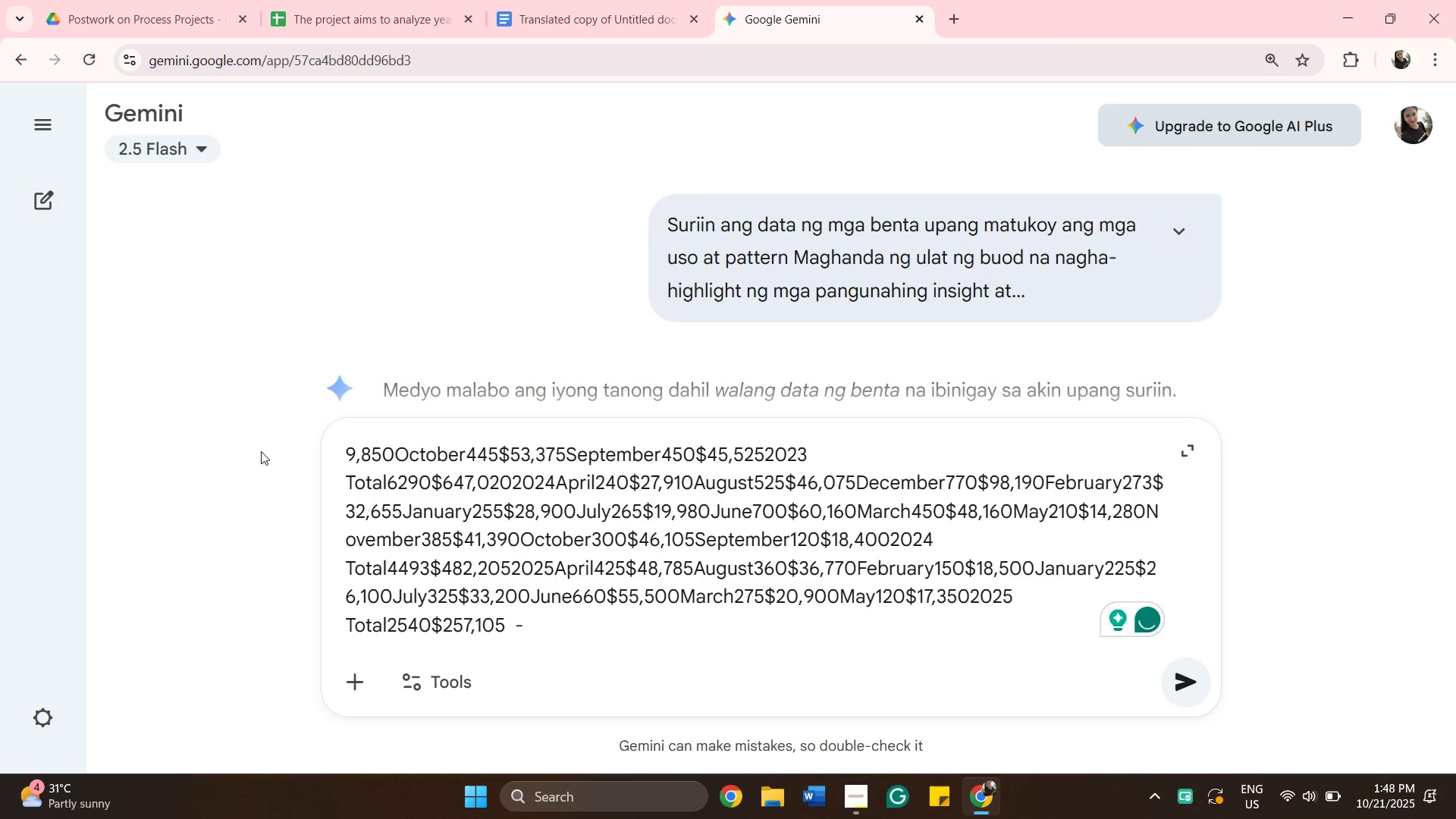 
key(Space)
 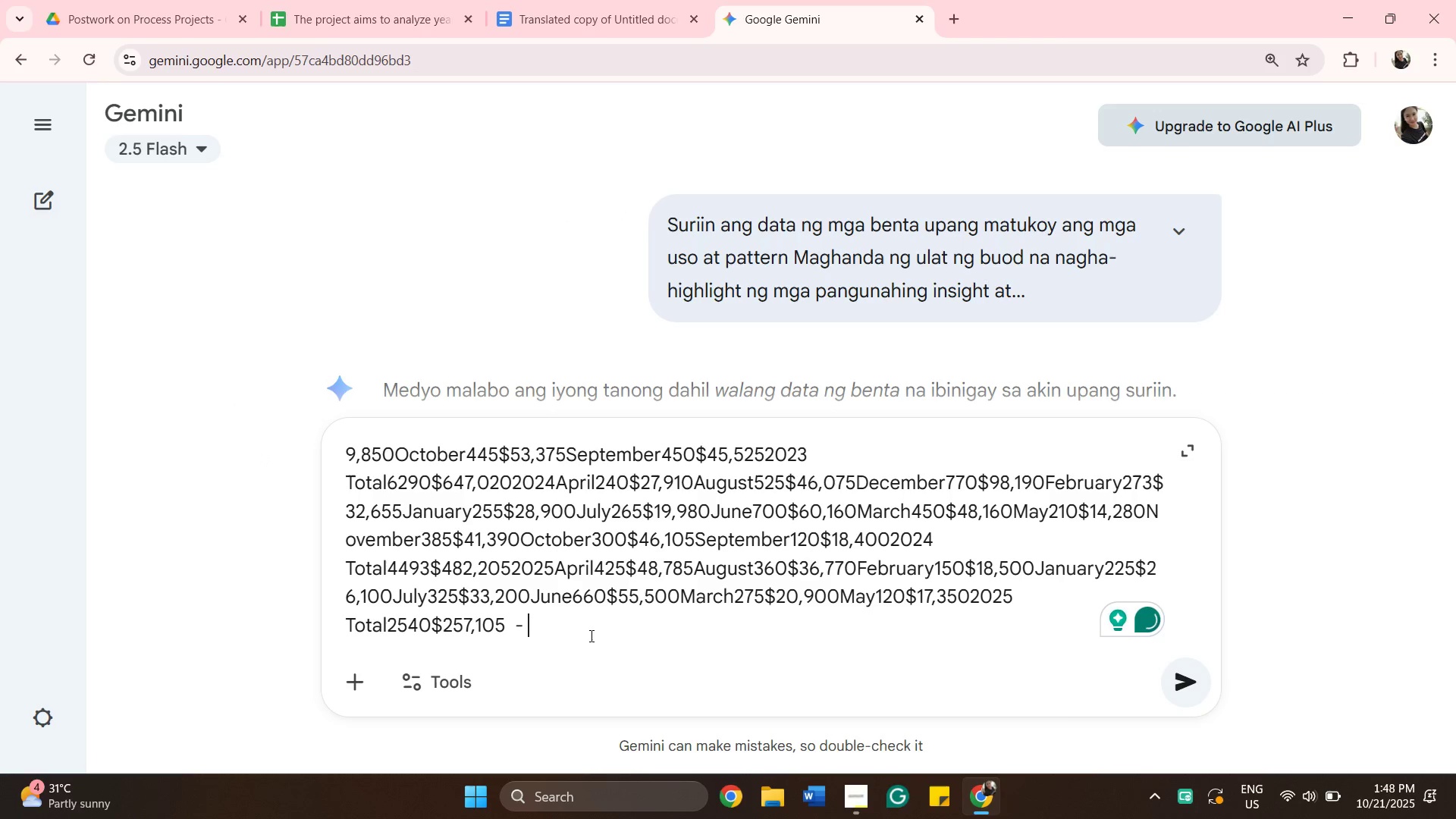 
right_click([590, 621])
 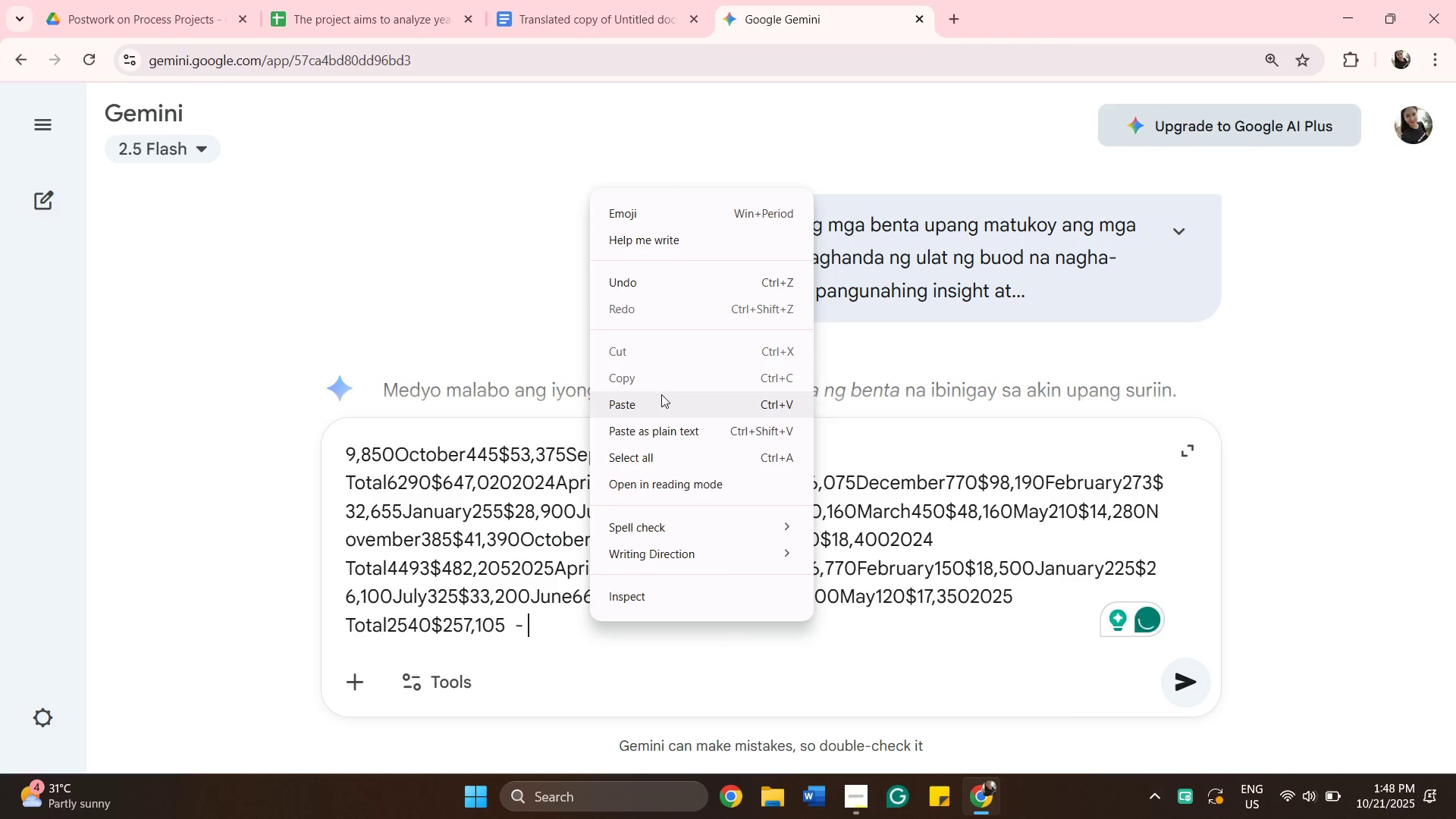 
left_click([661, 394])
 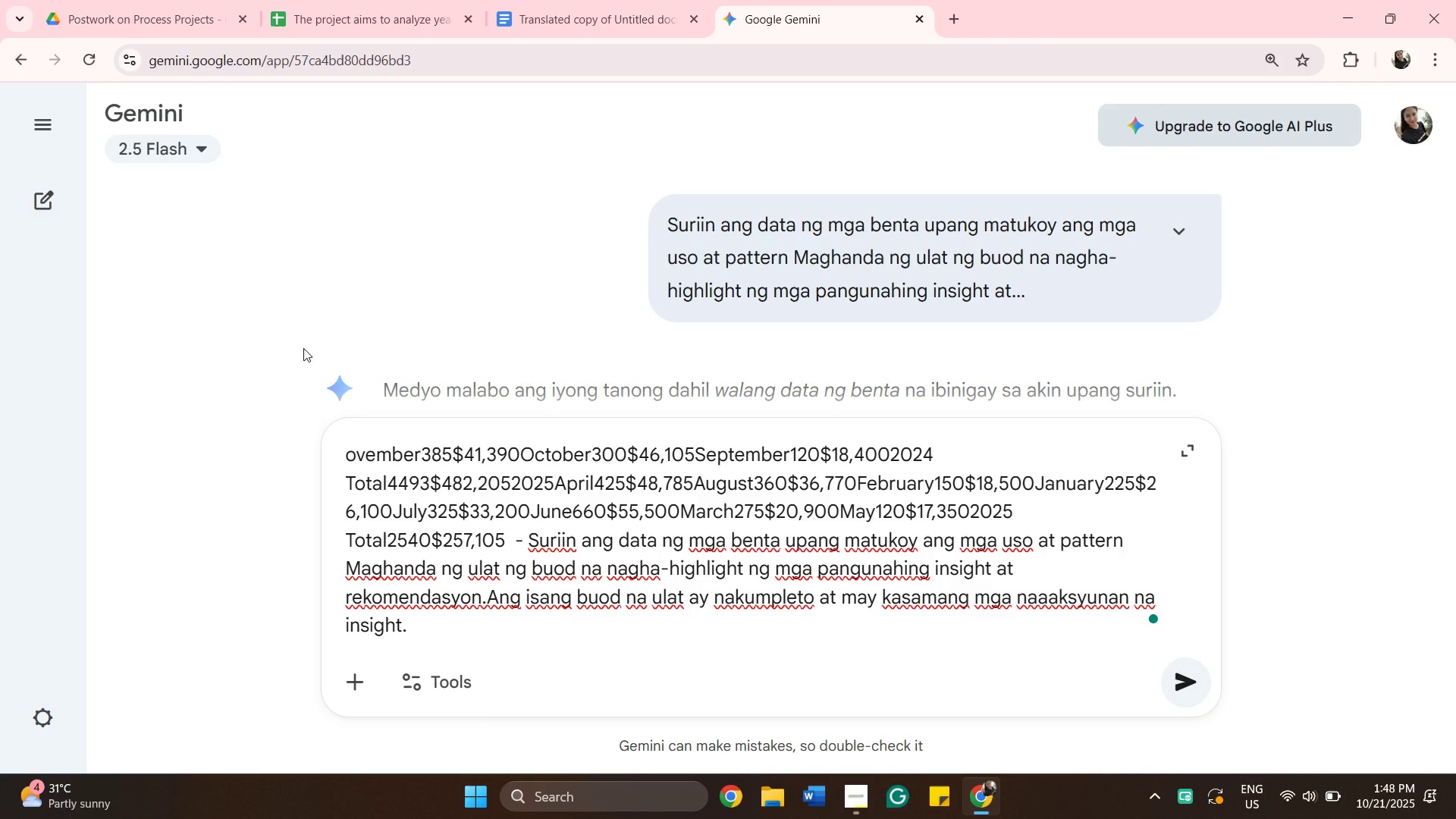 
key(Space)
 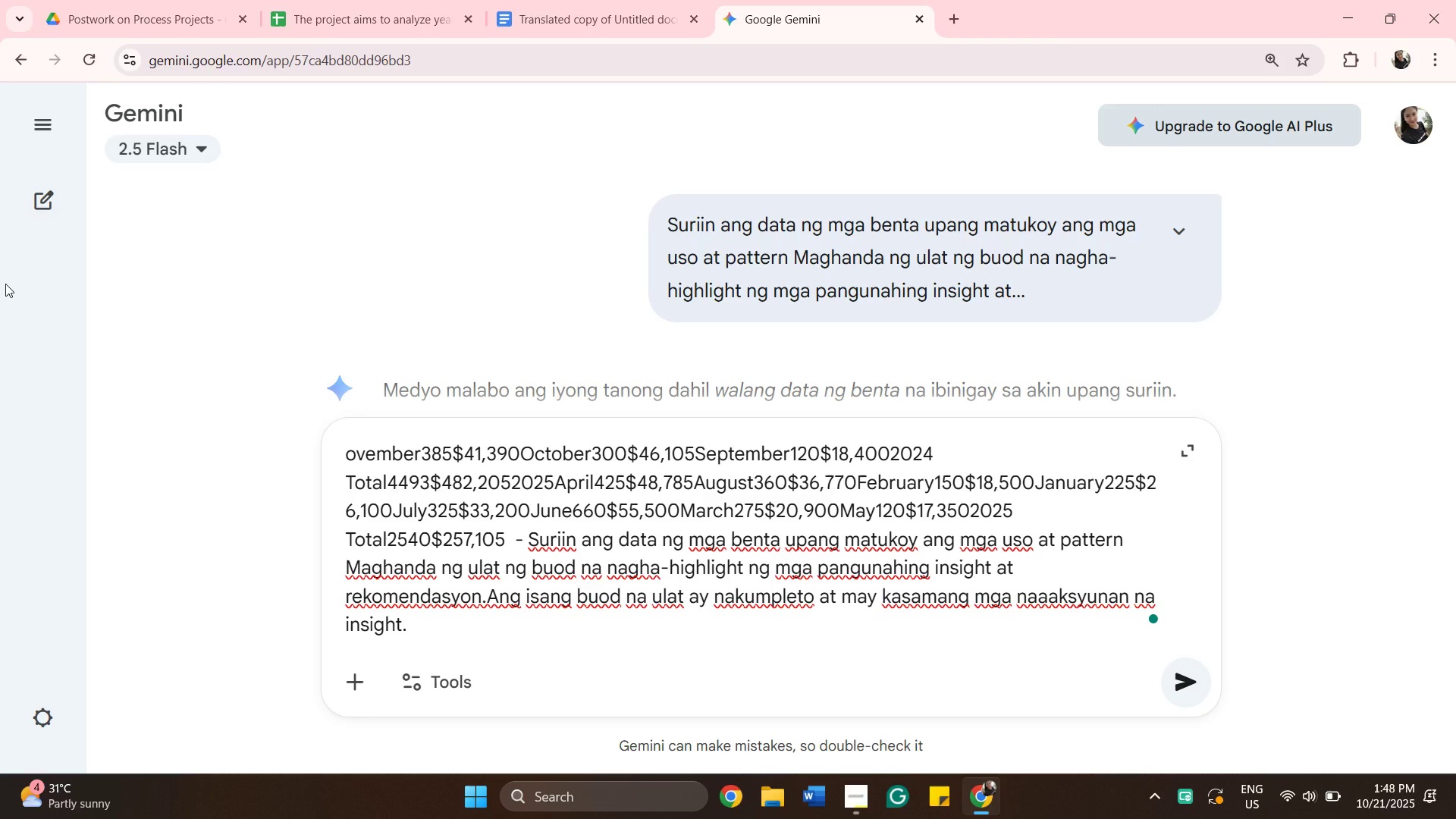 
type(ito ay sa isang company ng pagawaab )
key(Backspace)
key(Backspace)
key(Backspace)
key(Backspace)
key(Backspace)
key(Backspace)
key(Backspace)
key(Backspace)
key(Backspace)
type(isang)
 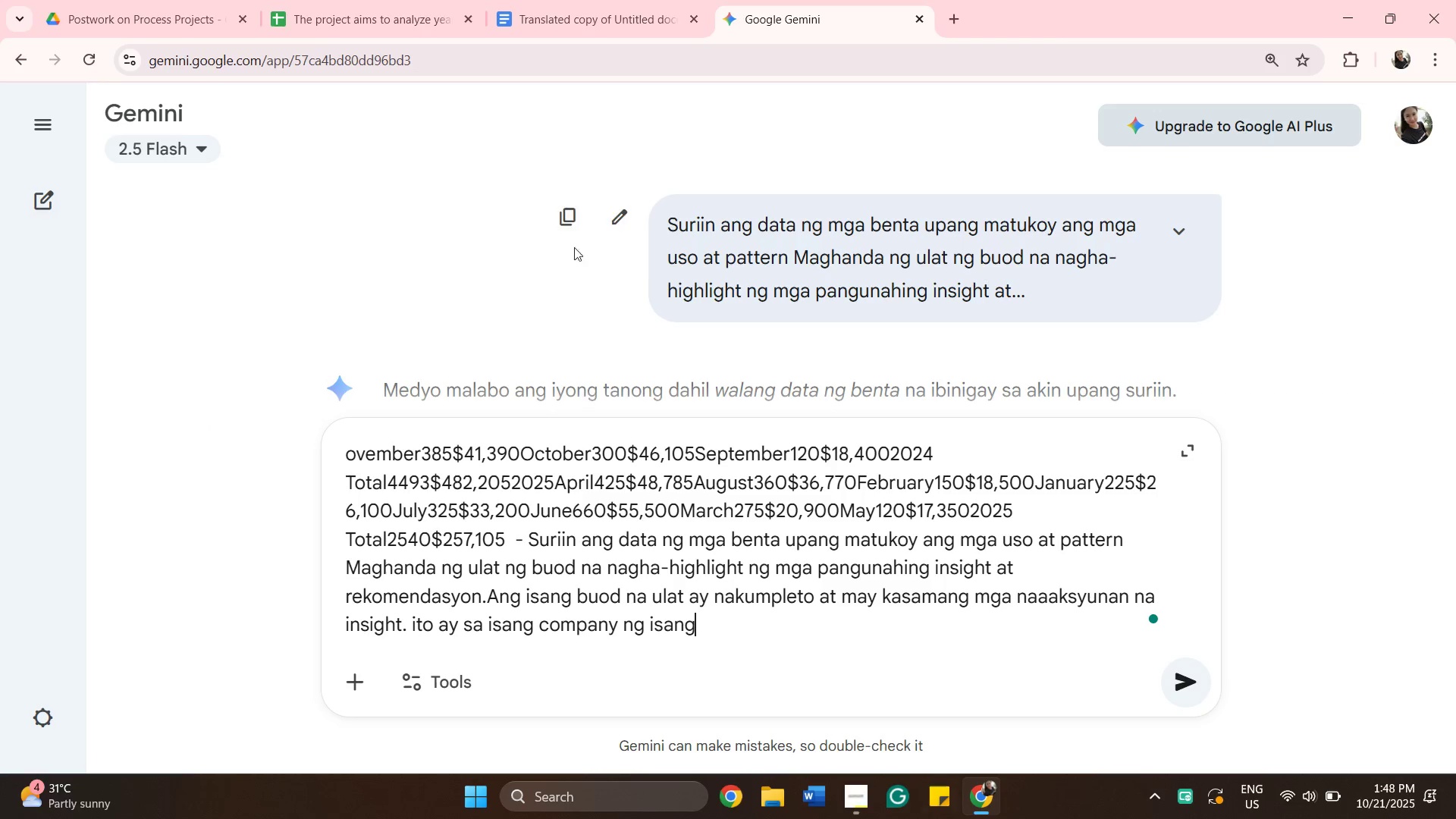 
left_click([613, 23])
 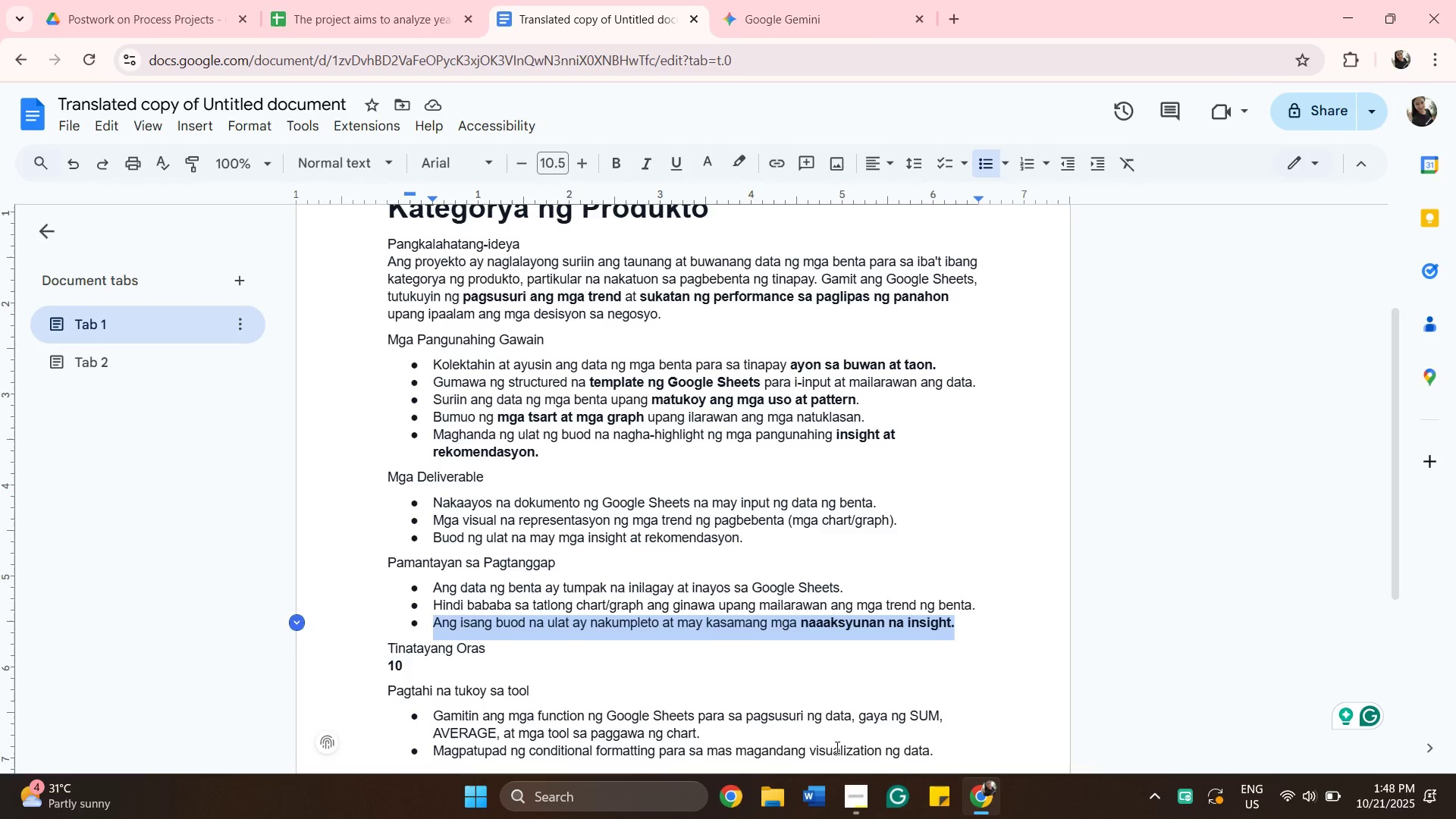 
wait(6.24)
 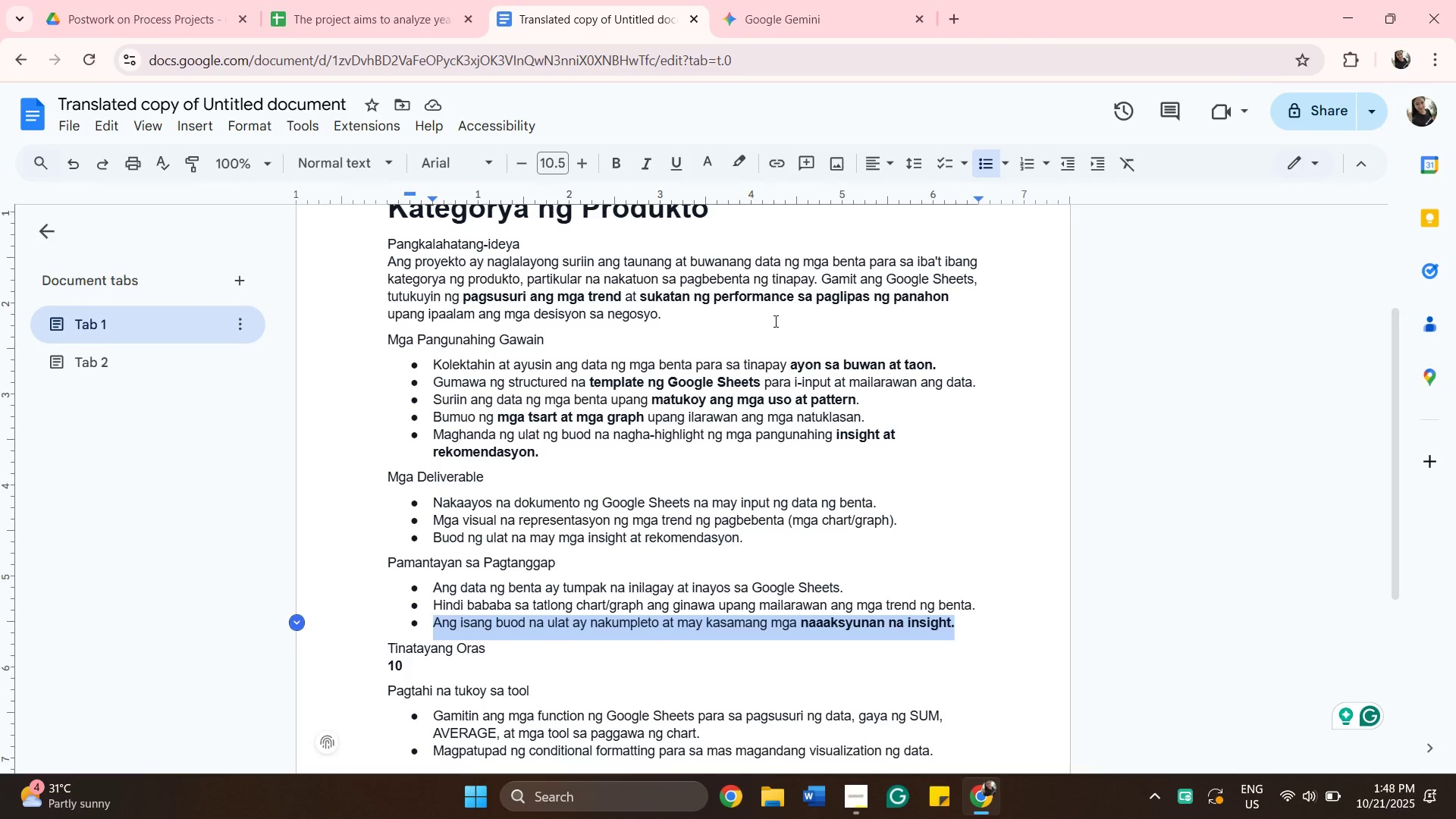 
left_click([987, 797])